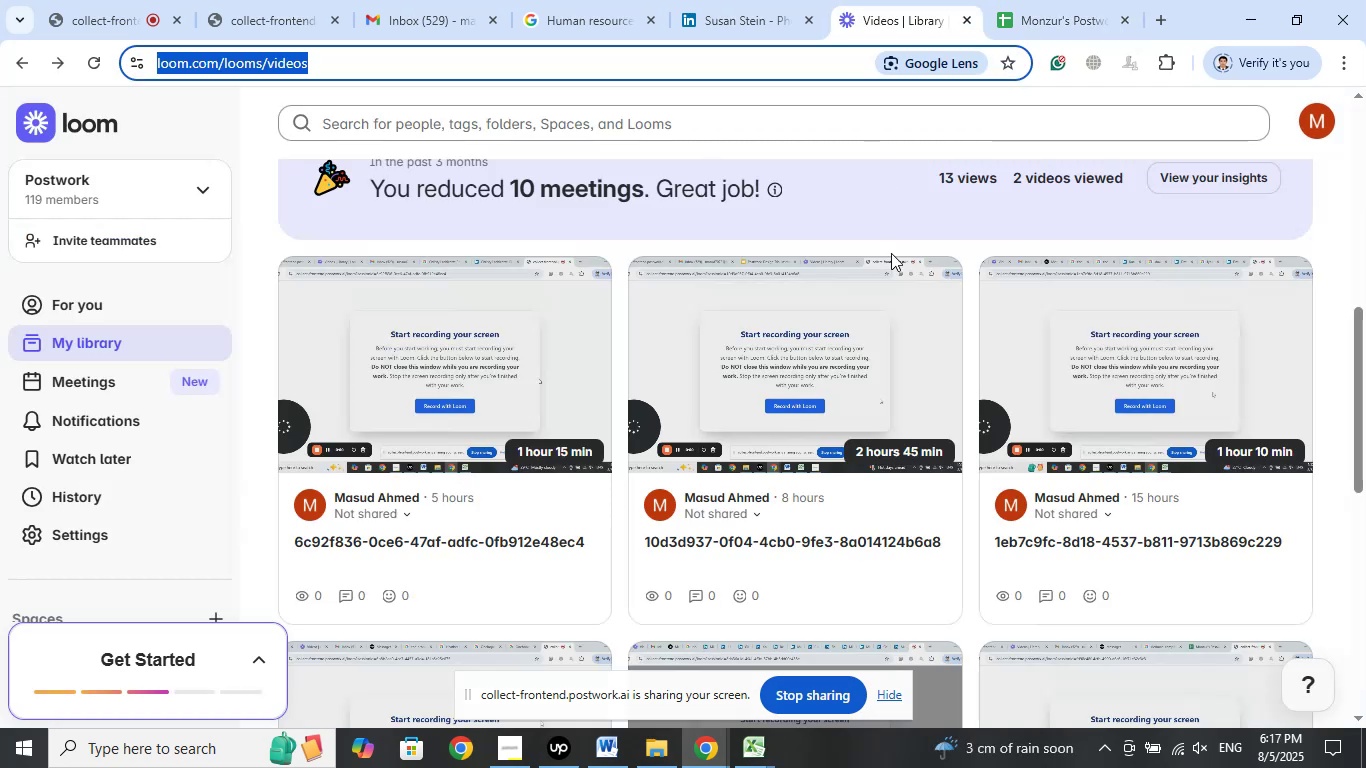 
mouse_move([443, 397])
 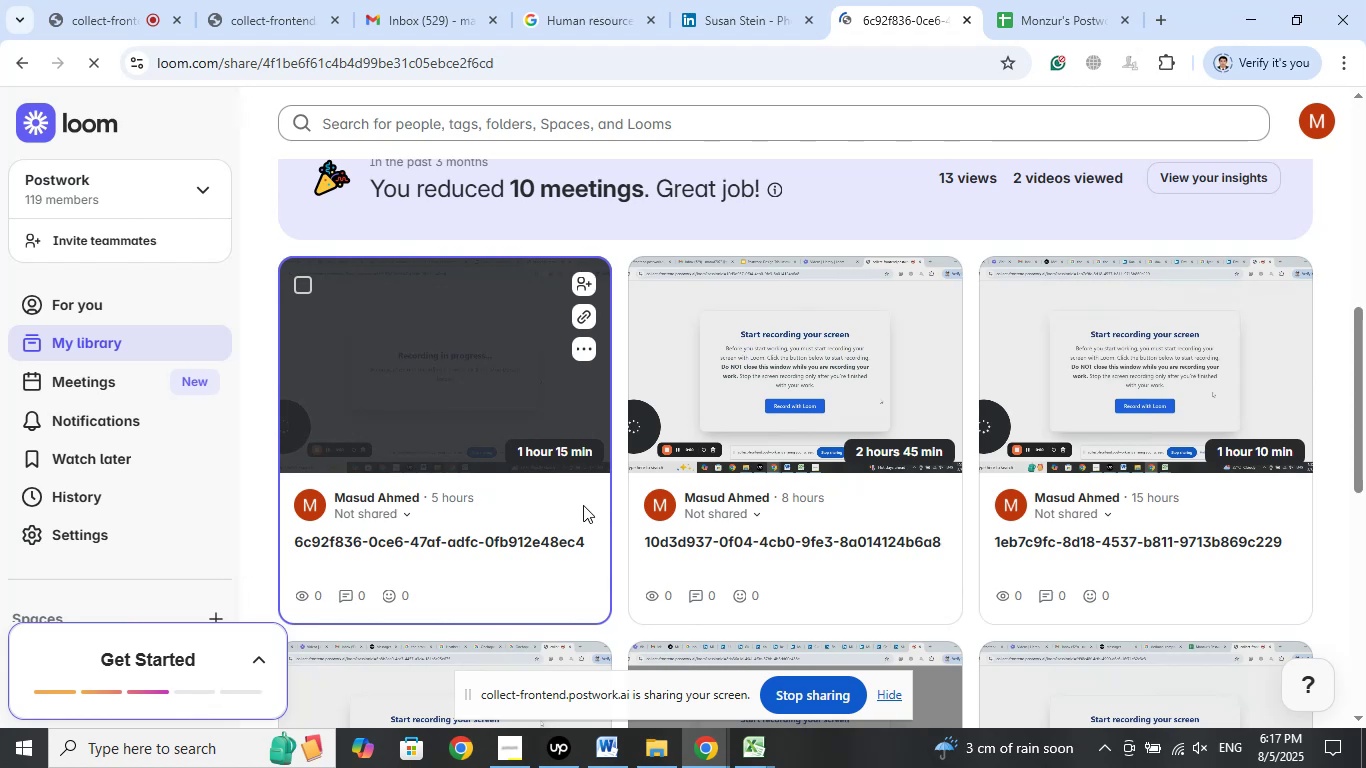 
left_click([600, 759])
 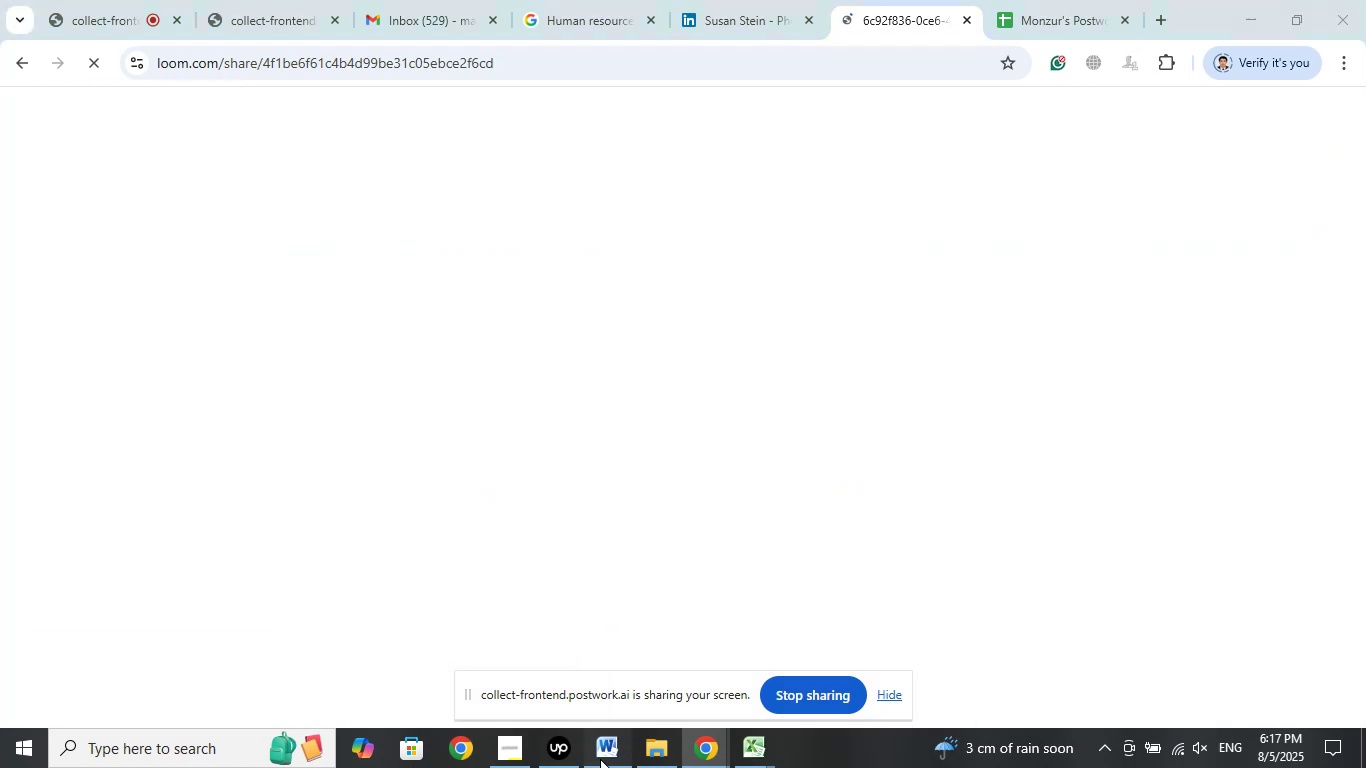 
right_click([466, 392])
 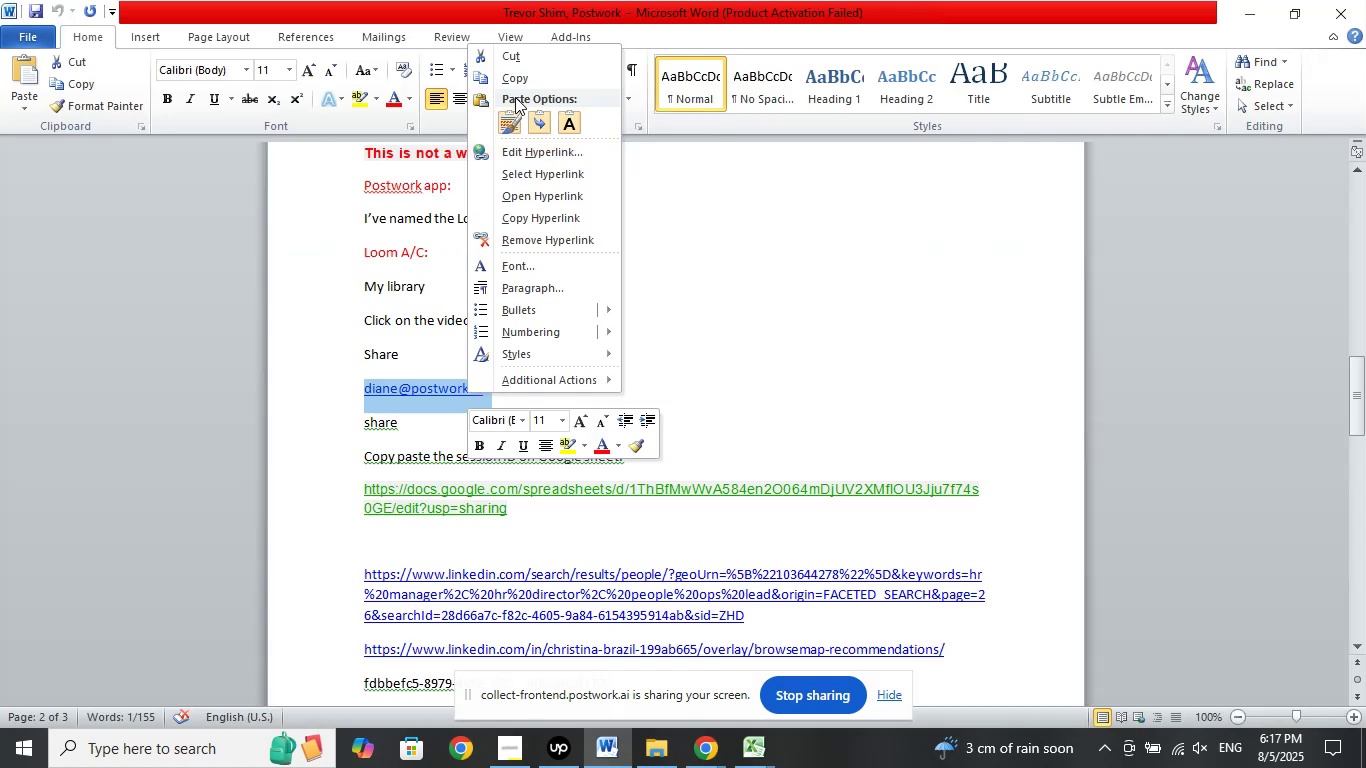 
left_click([515, 84])
 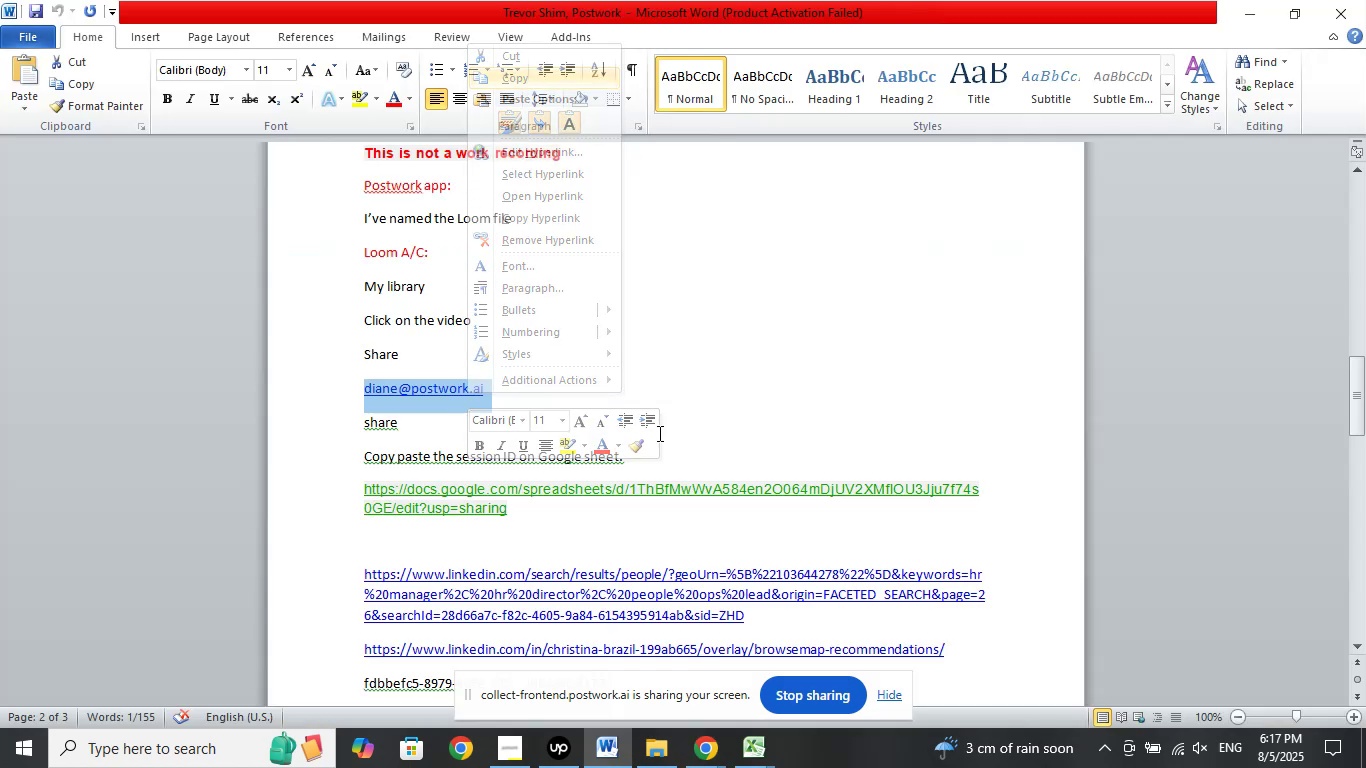 
left_click([630, 661])
 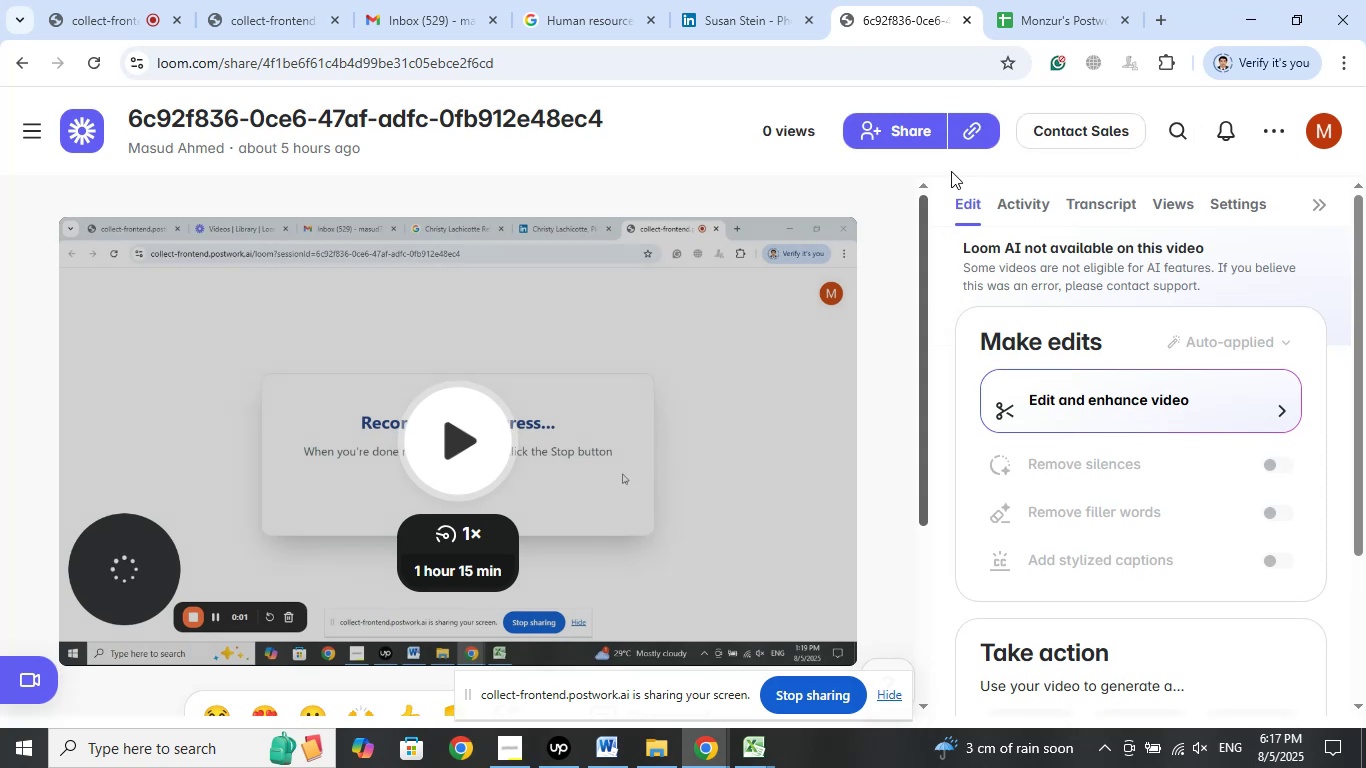 
wait(6.75)
 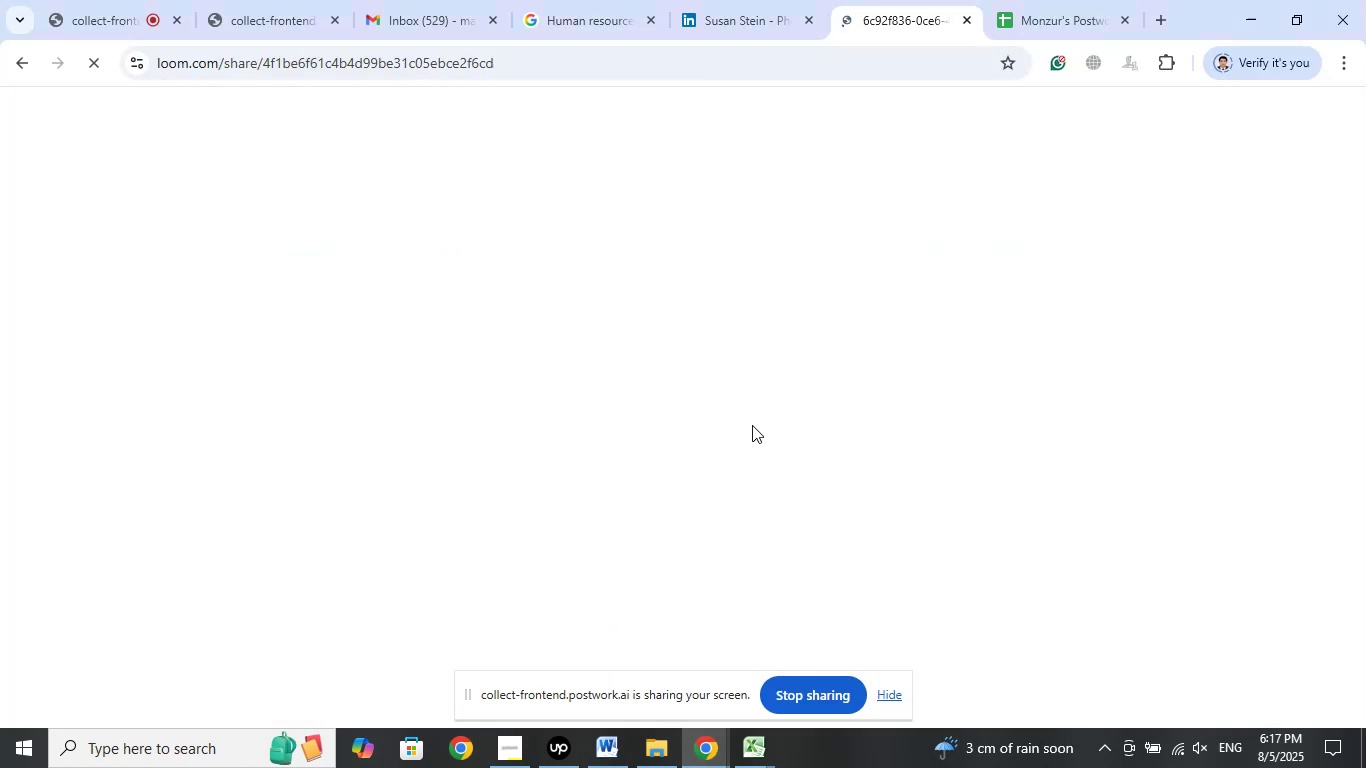 
left_click([708, 130])
 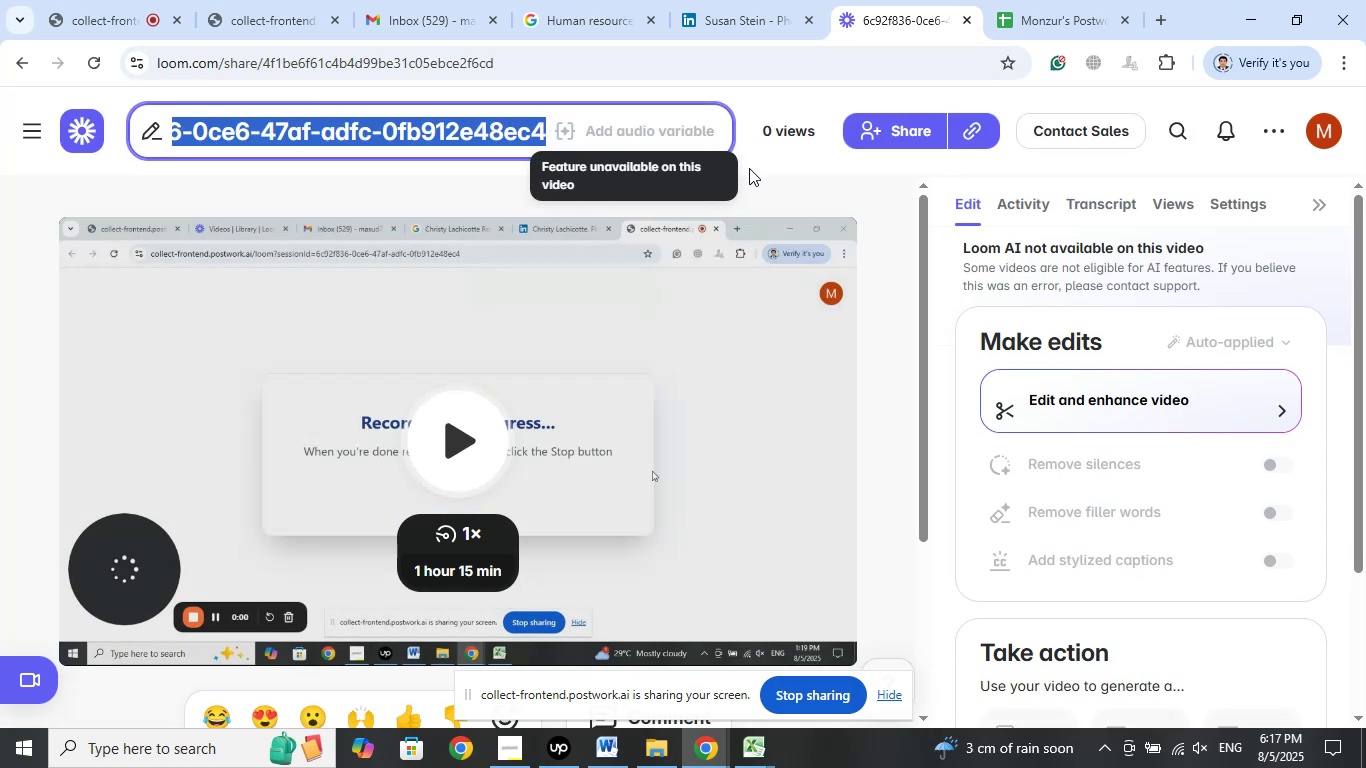 
left_click([777, 169])
 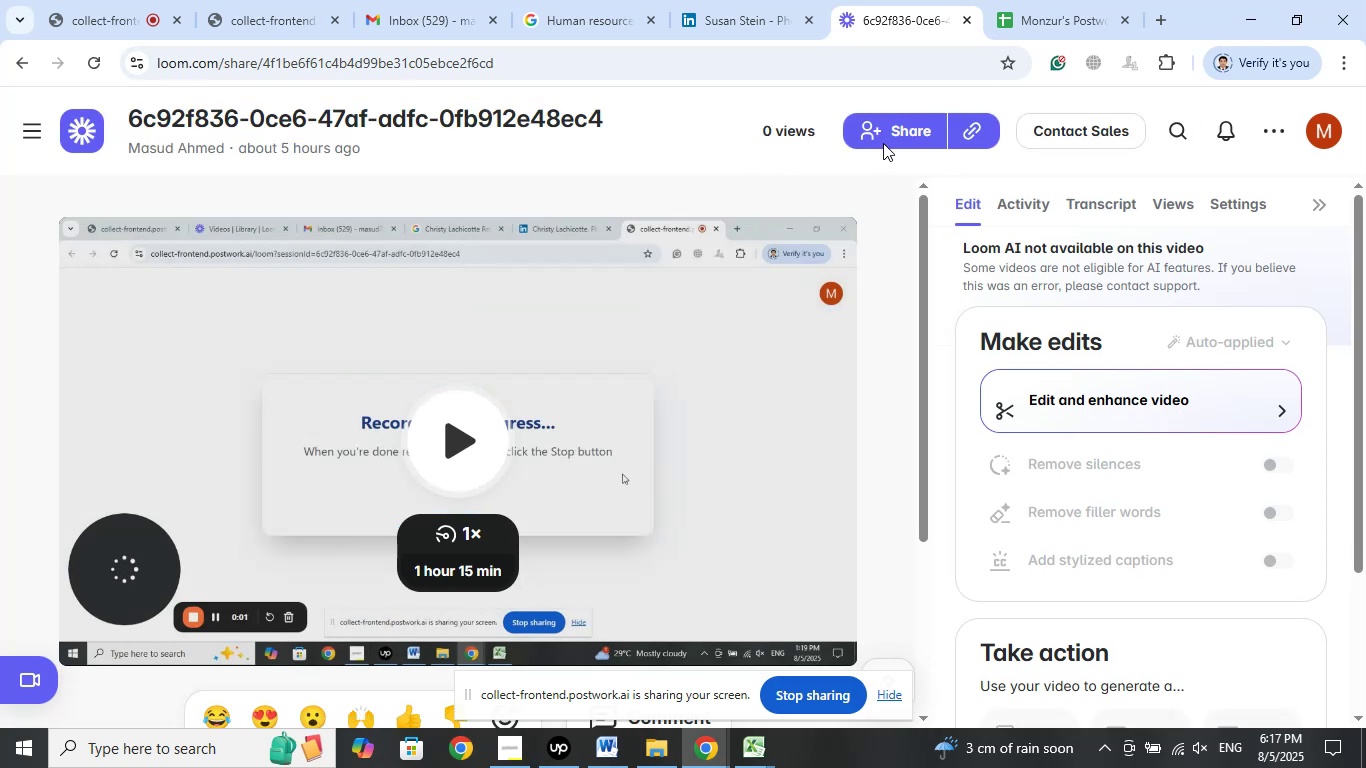 
left_click([909, 140])
 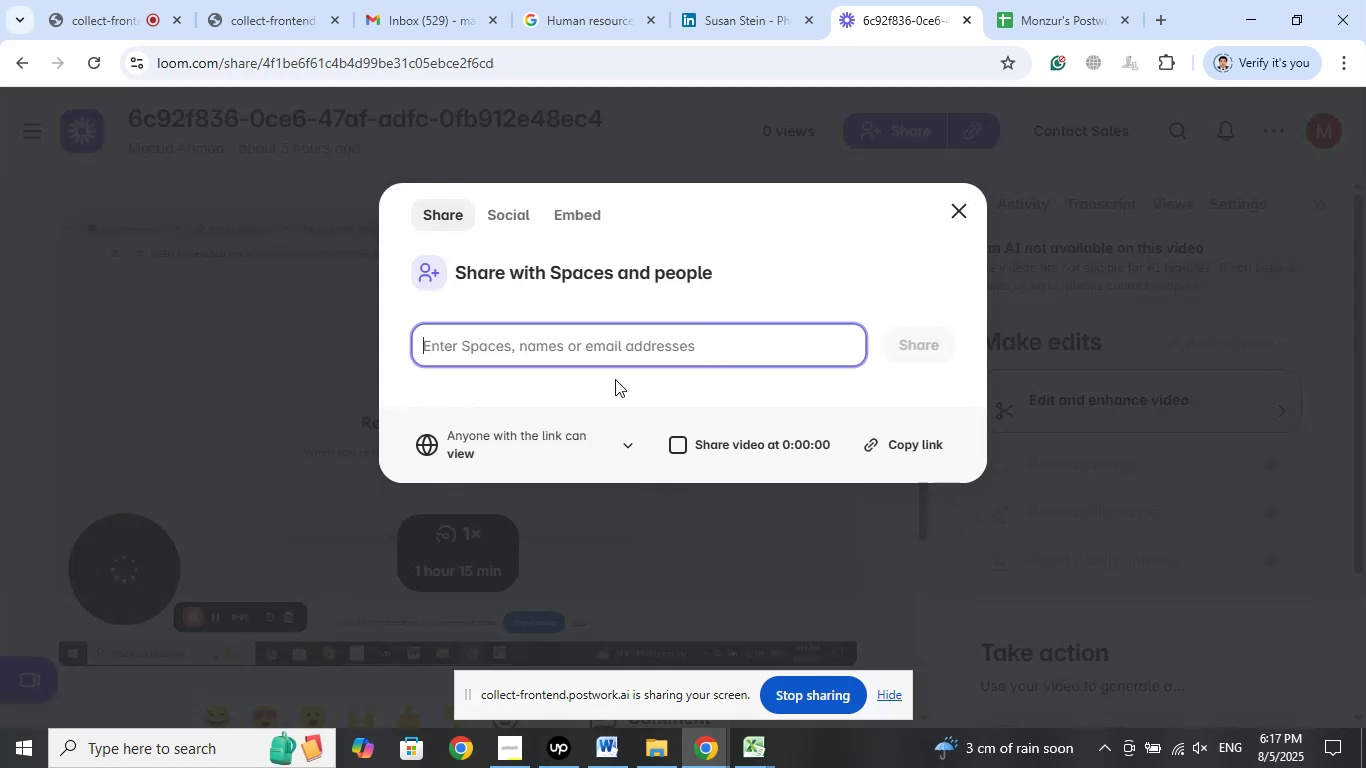 
right_click([483, 342])
 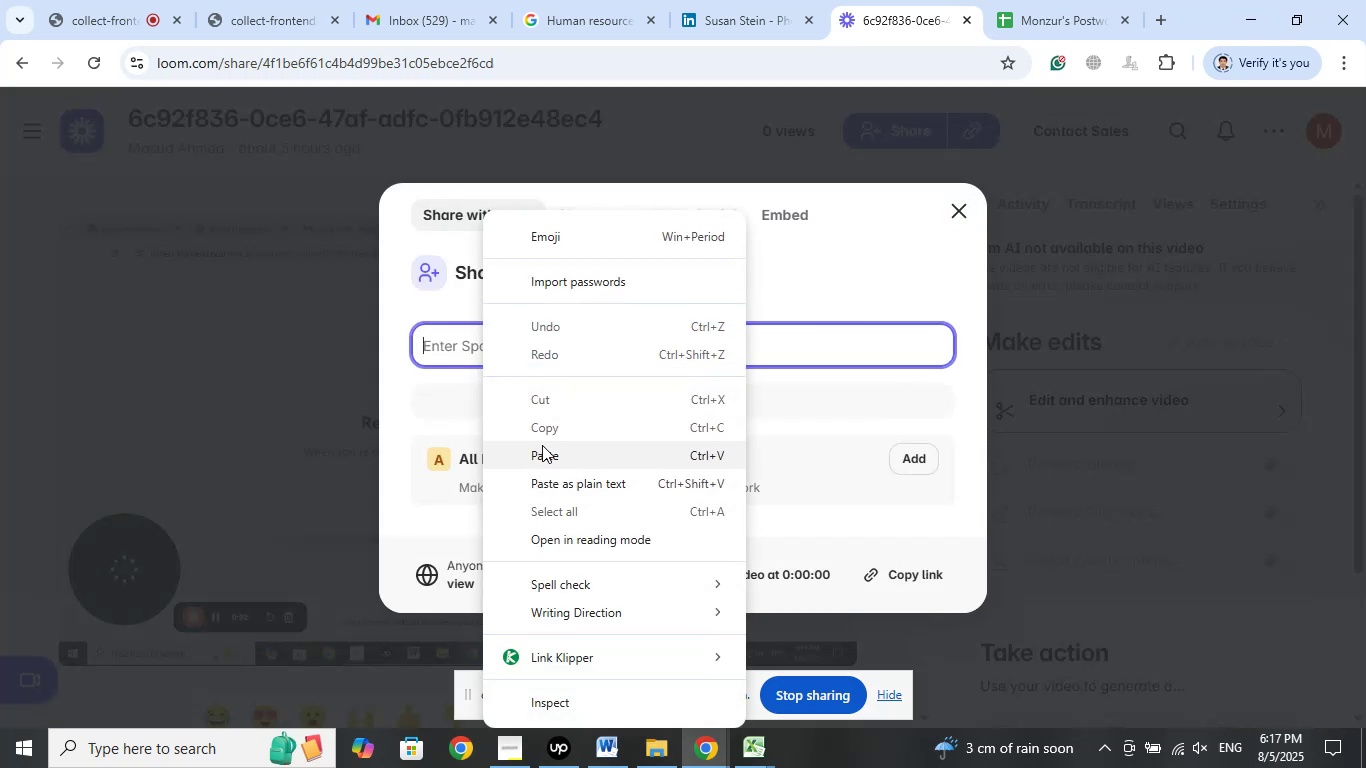 
left_click([545, 446])
 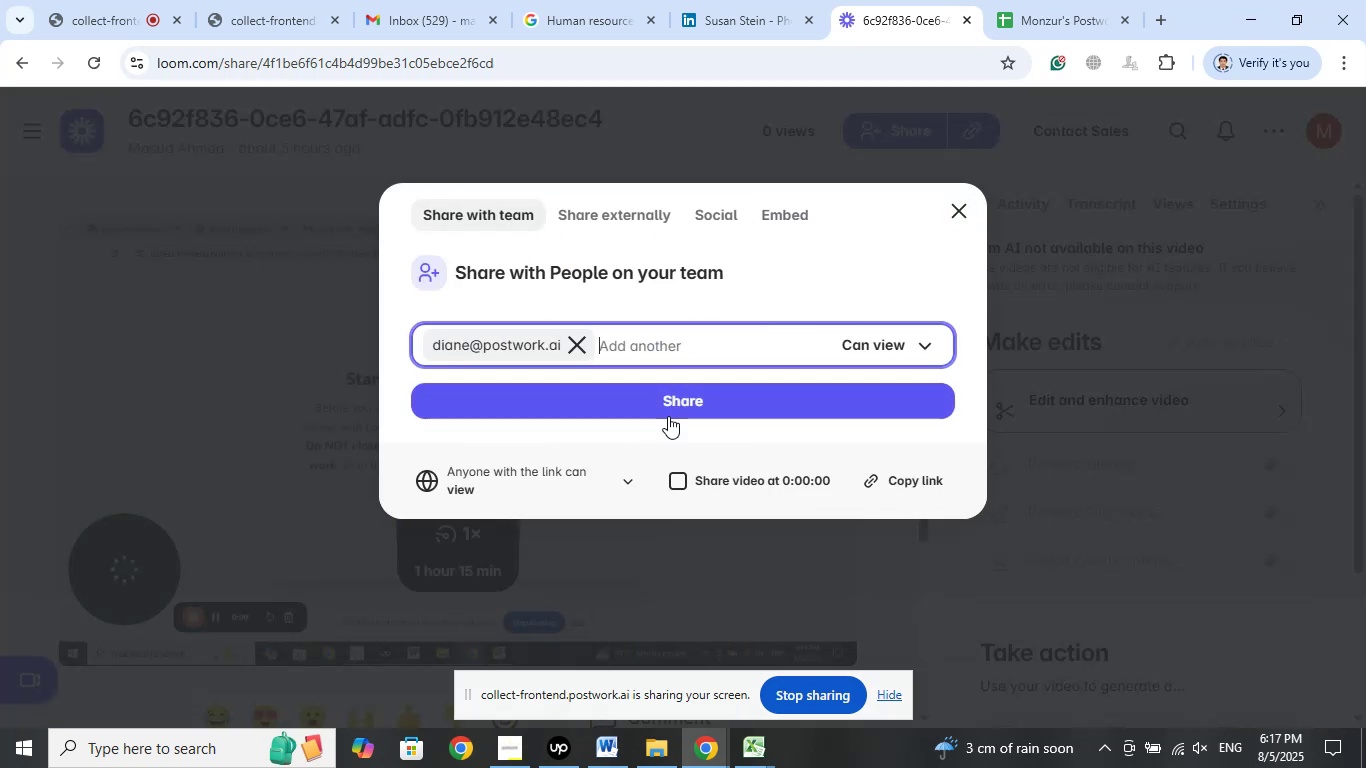 
left_click([669, 412])
 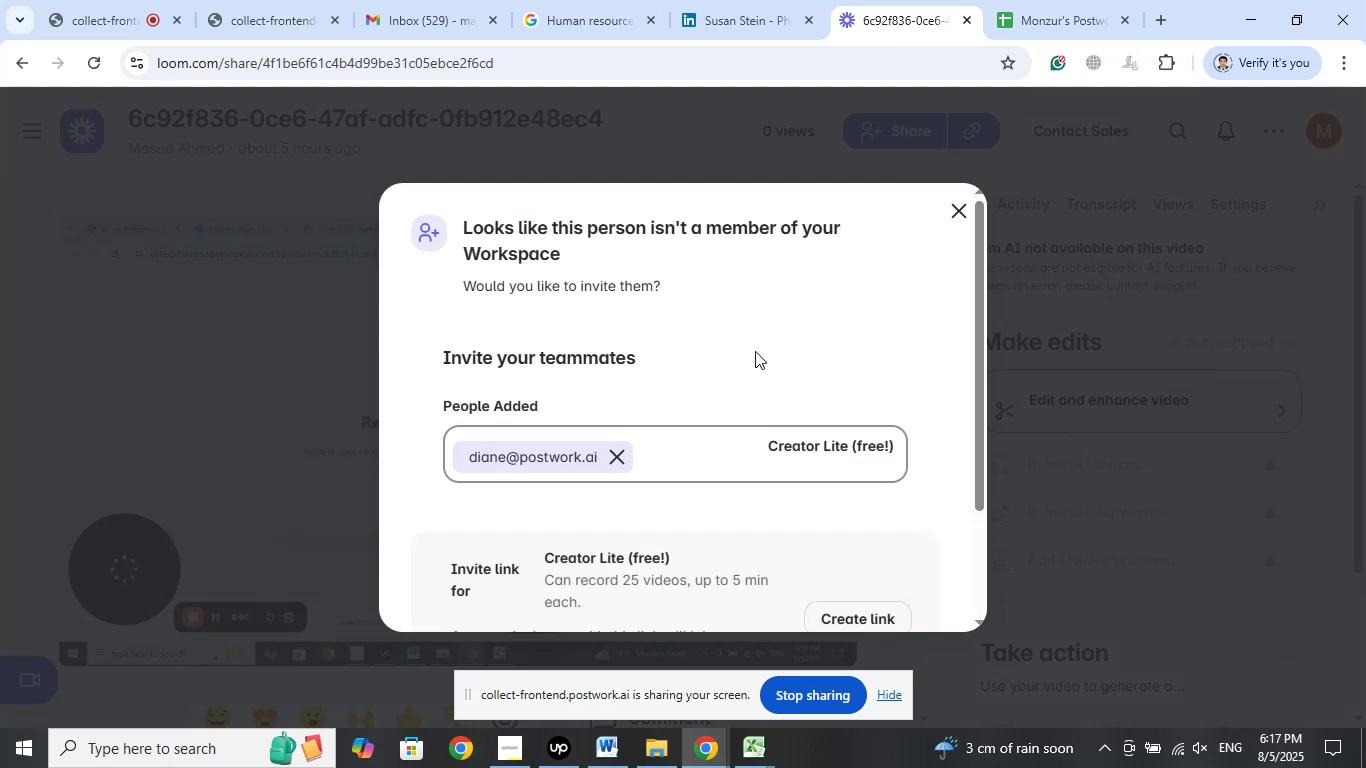 
scroll: coordinate [761, 351], scroll_direction: down, amount: 5.0
 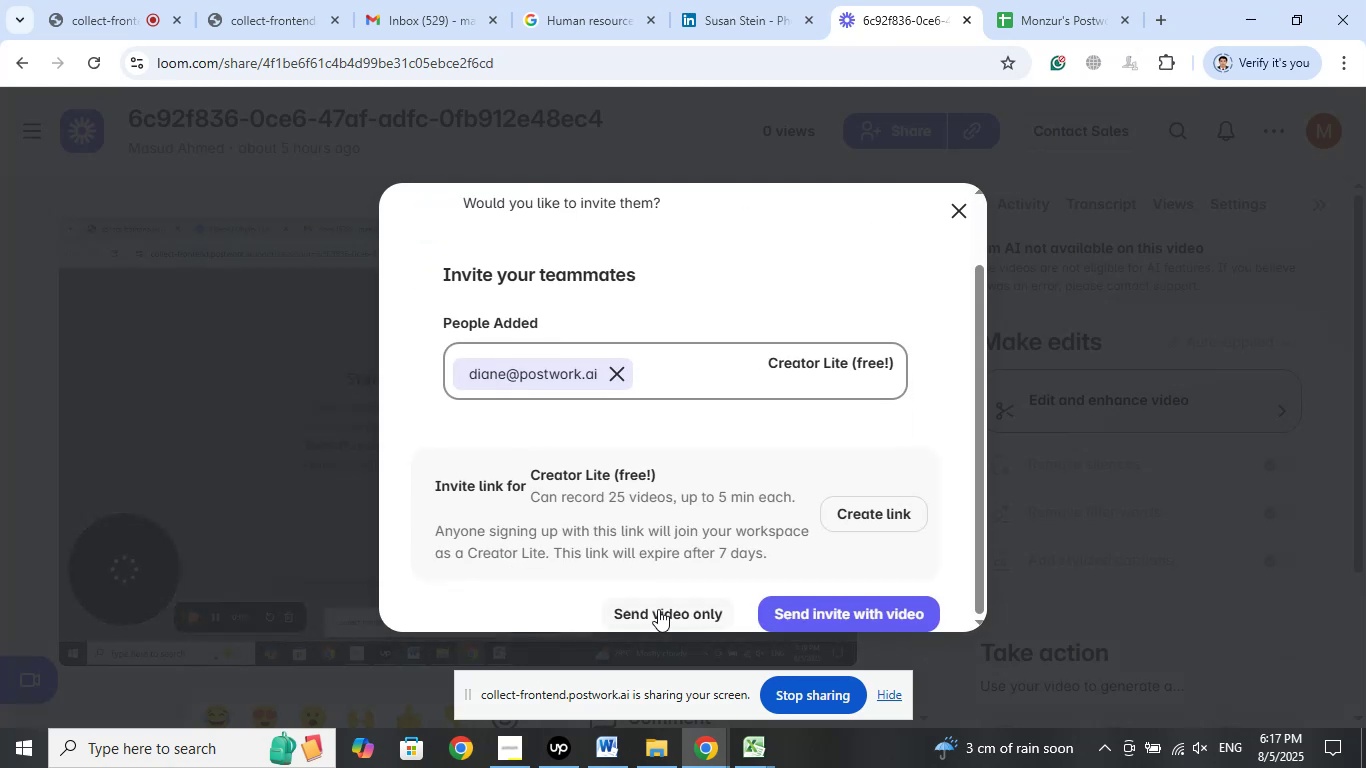 
left_click([658, 610])
 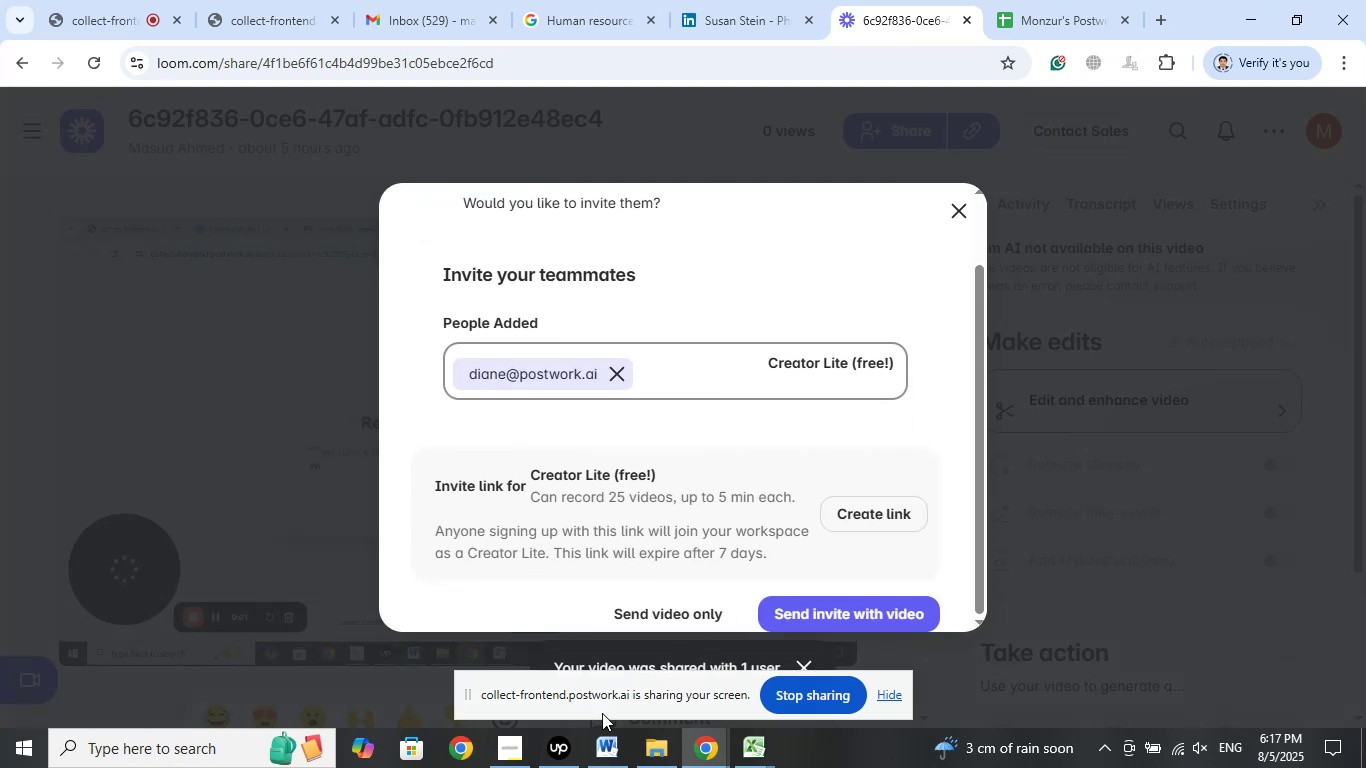 
left_click([560, 749])
 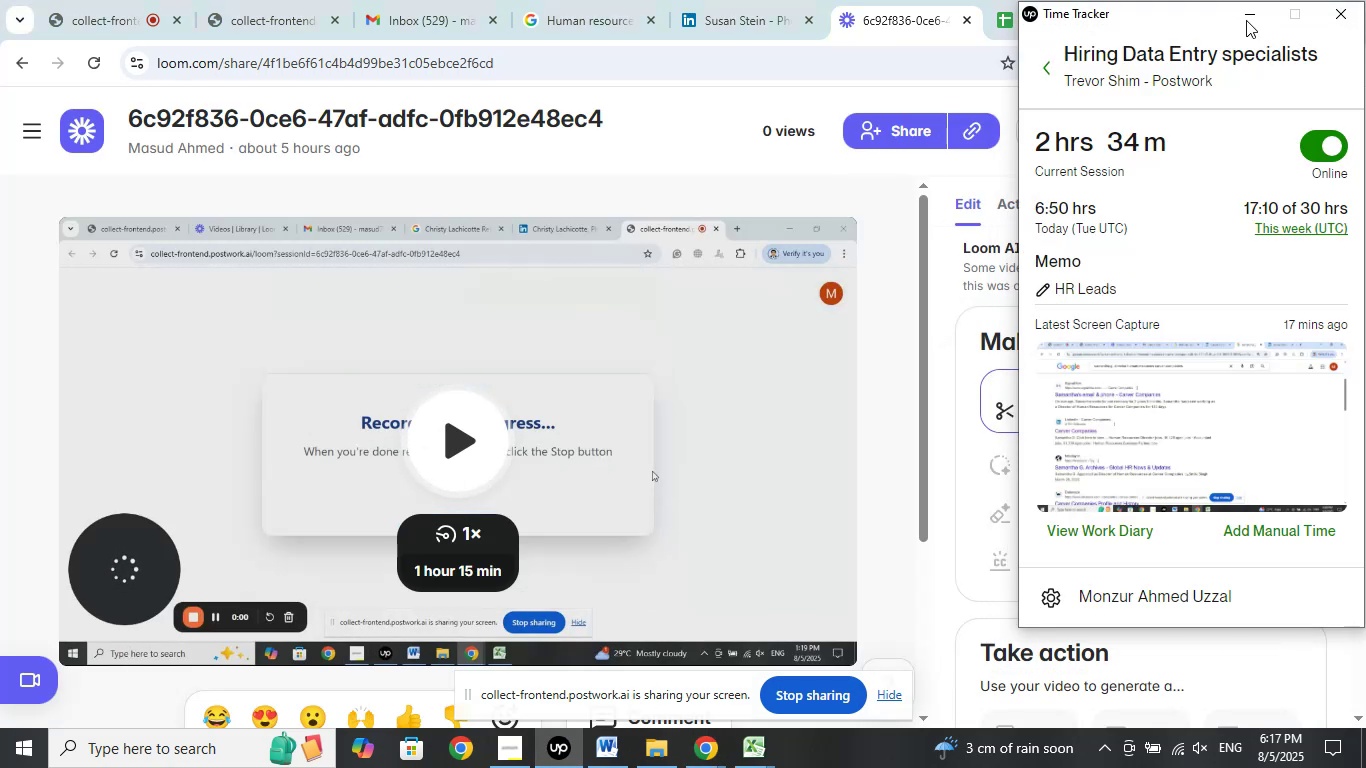 
left_click([1251, 20])
 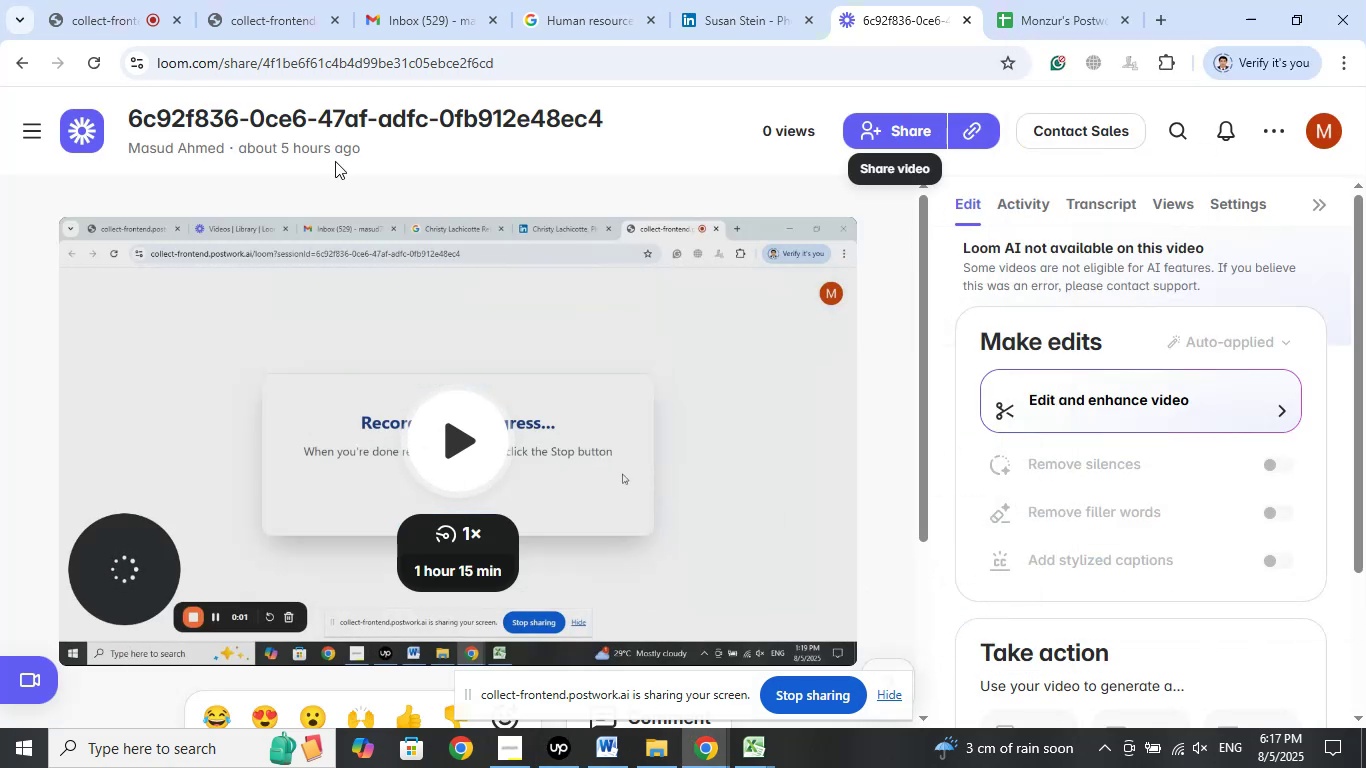 
left_click([108, 0])
 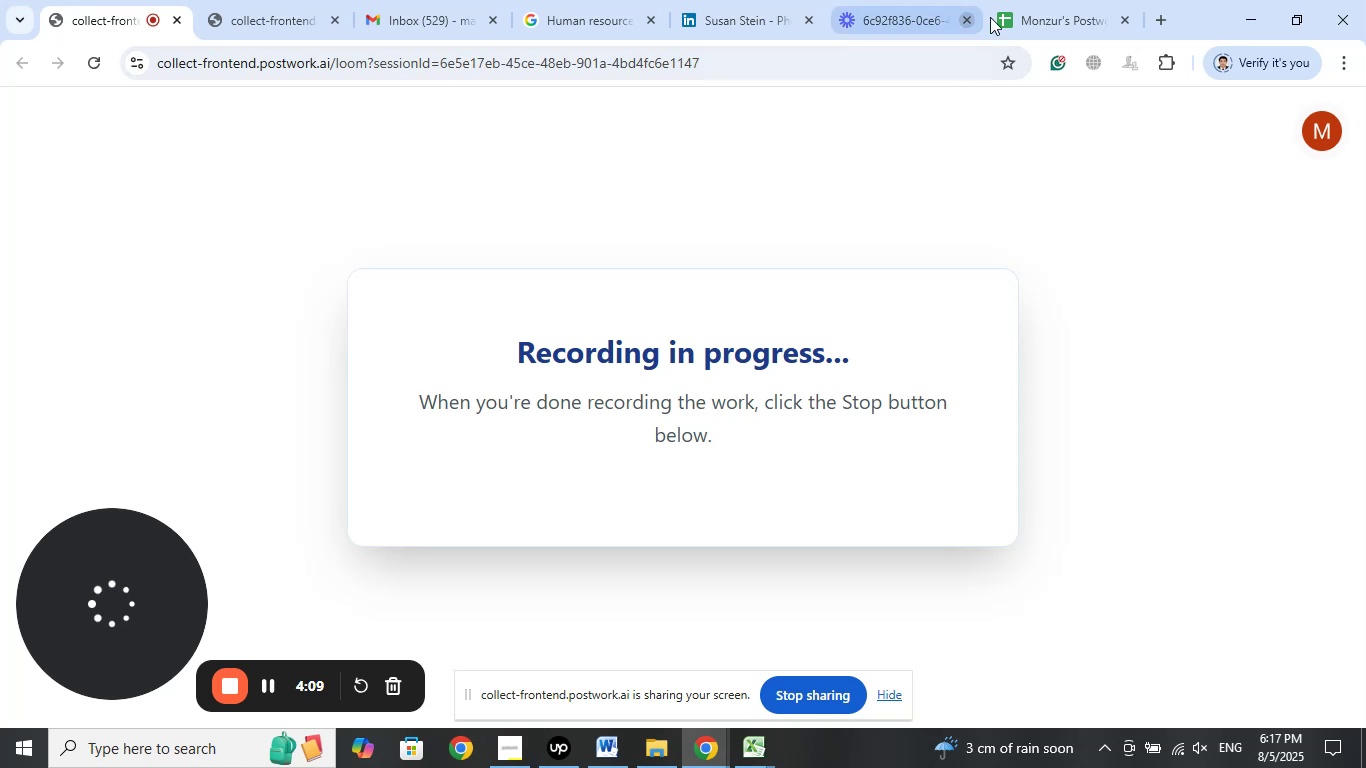 
left_click([907, 0])
 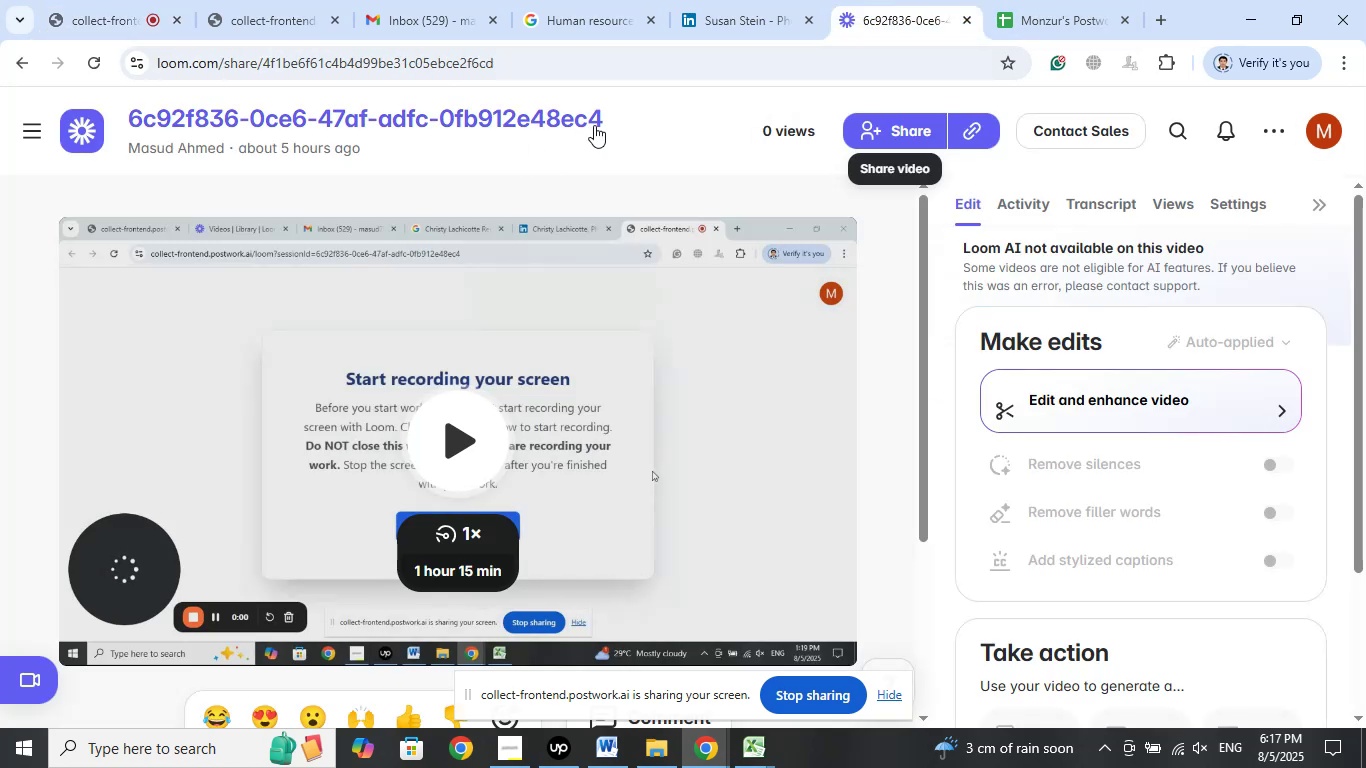 
left_click_drag(start_coordinate=[617, 115], to_coordinate=[119, 111])
 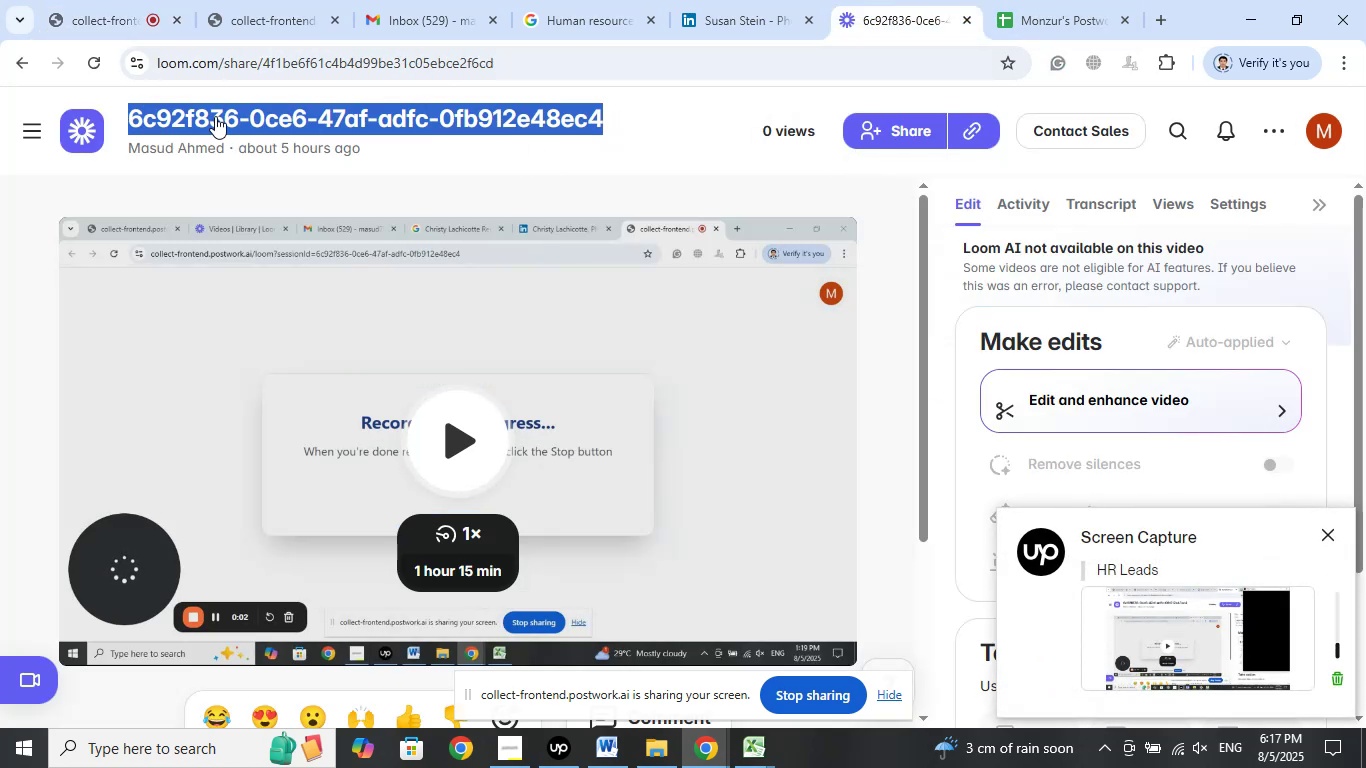 
right_click([215, 116])
 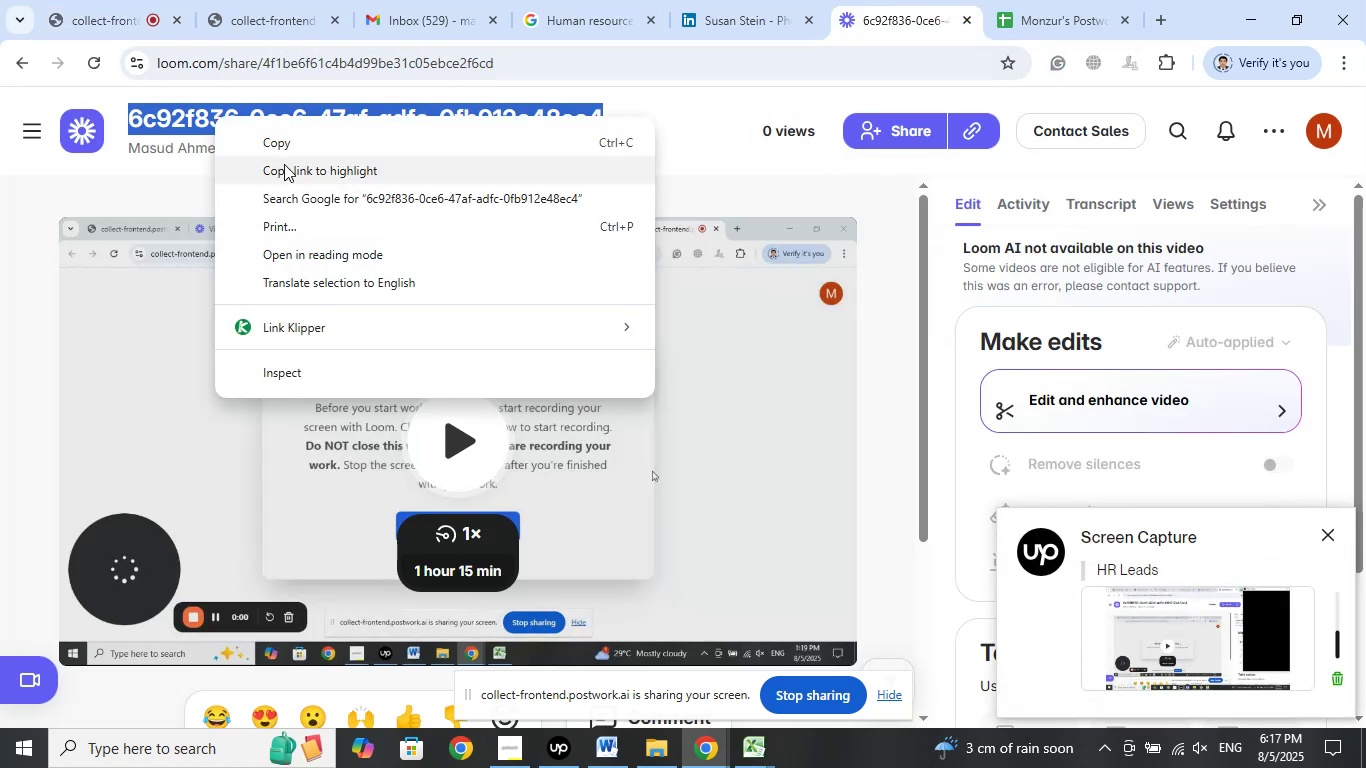 
left_click([280, 150])
 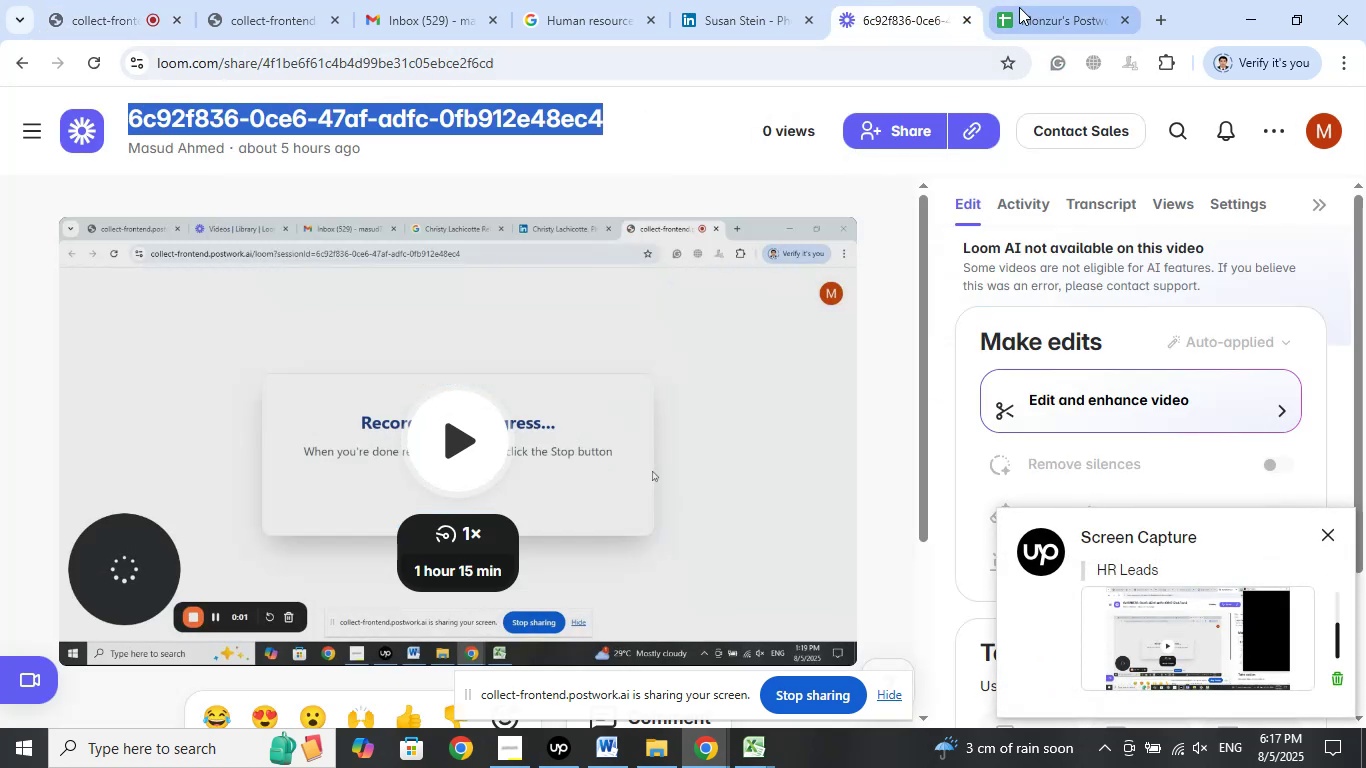 
left_click([1019, 7])
 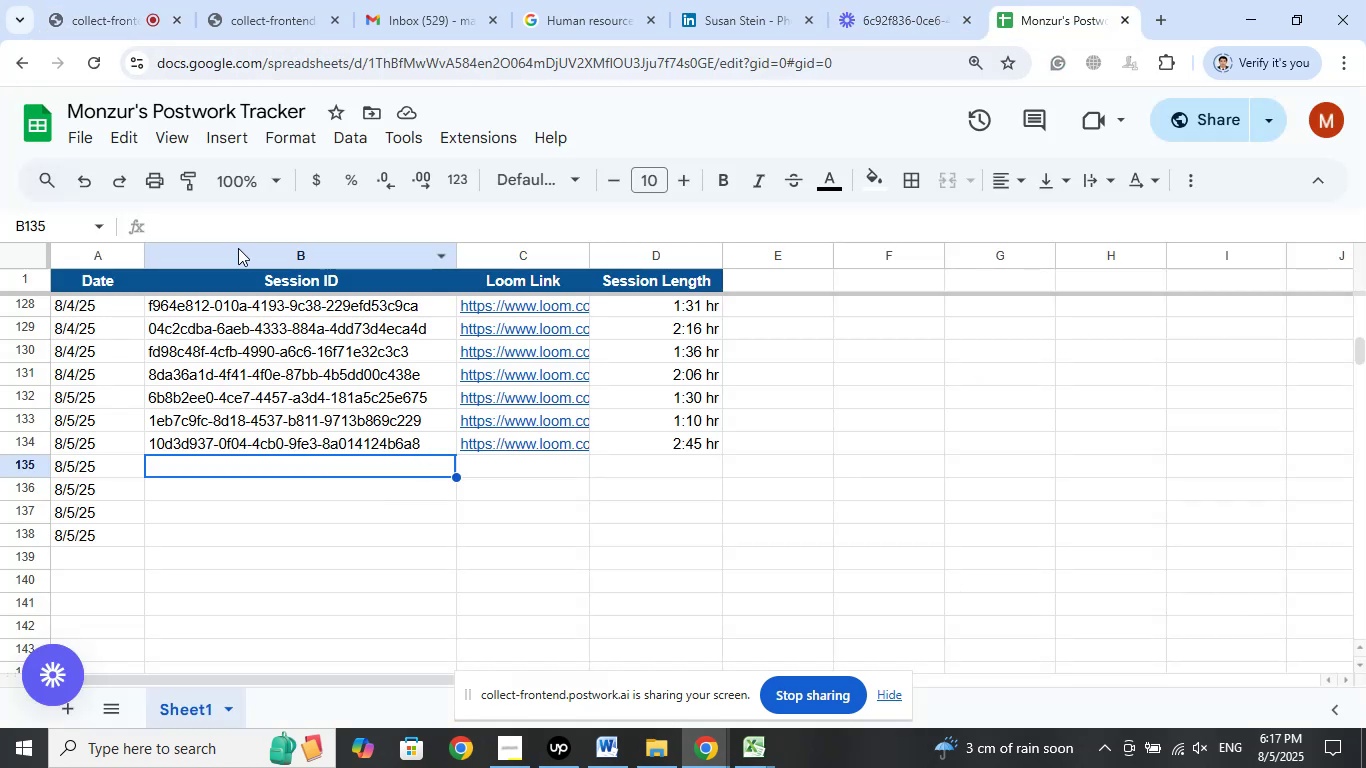 
left_click([220, 233])
 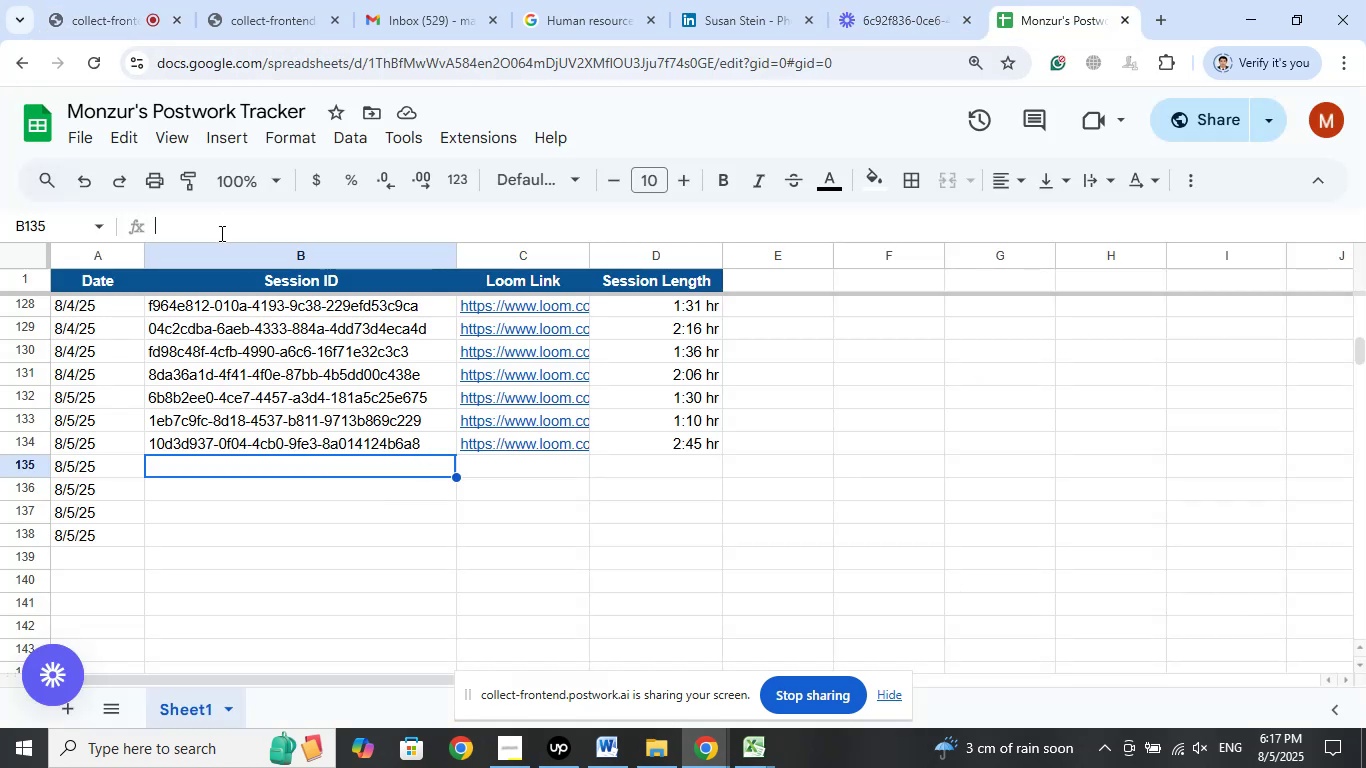 
right_click([220, 233])
 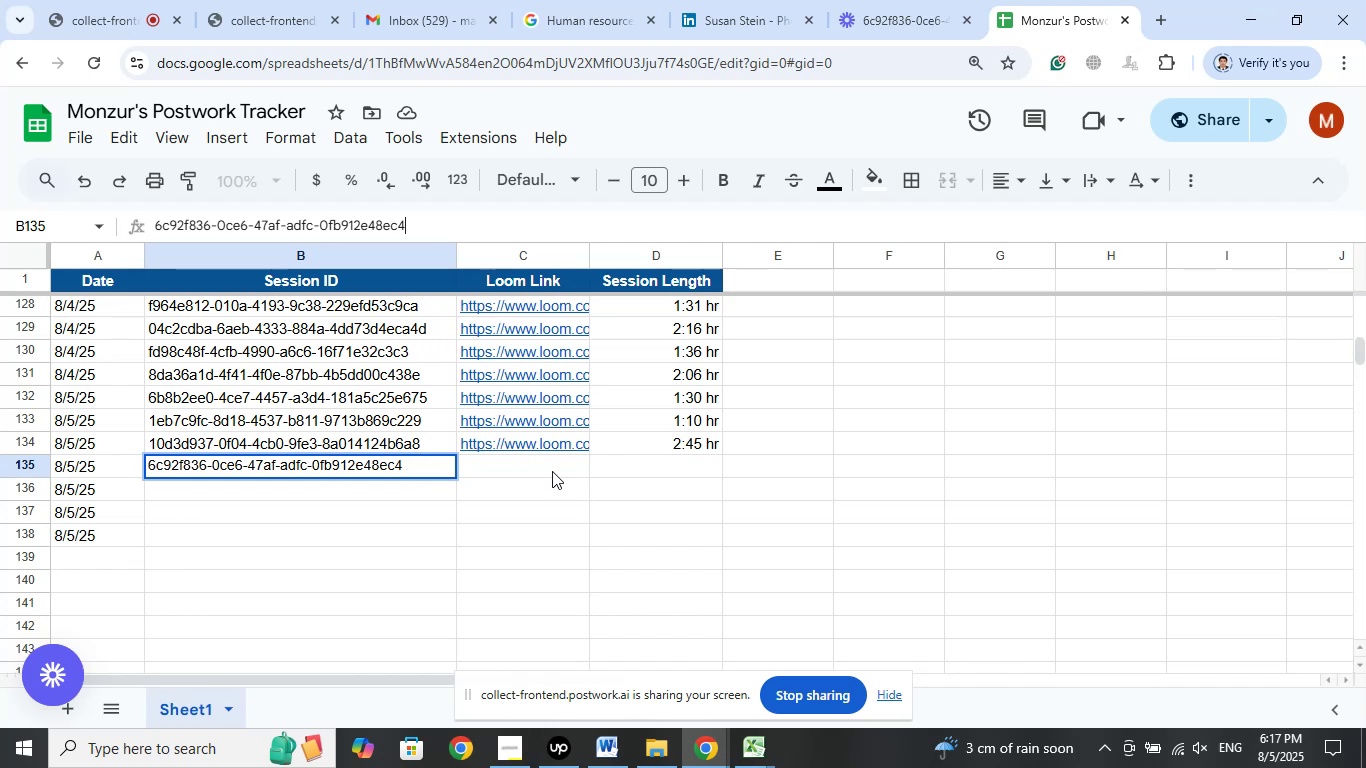 
left_click([891, 0])
 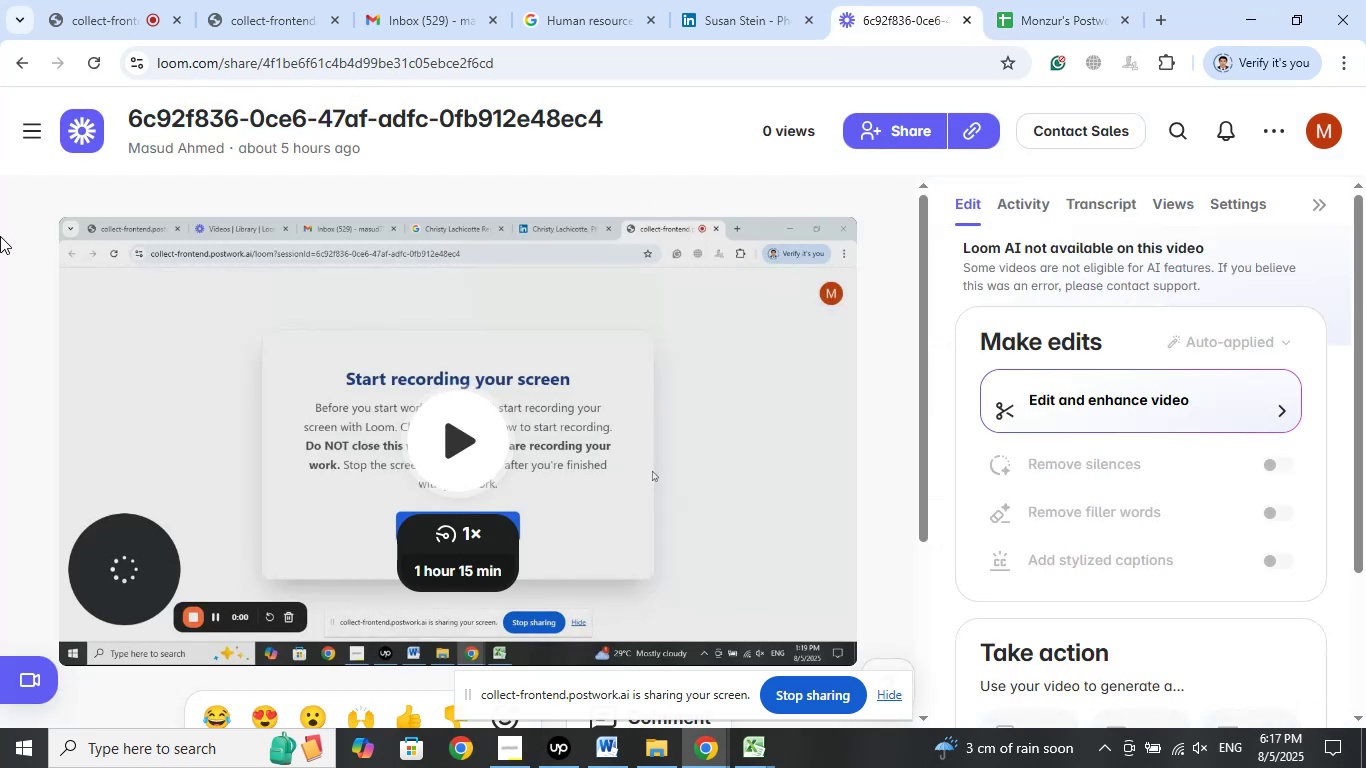 
left_click([492, 63])
 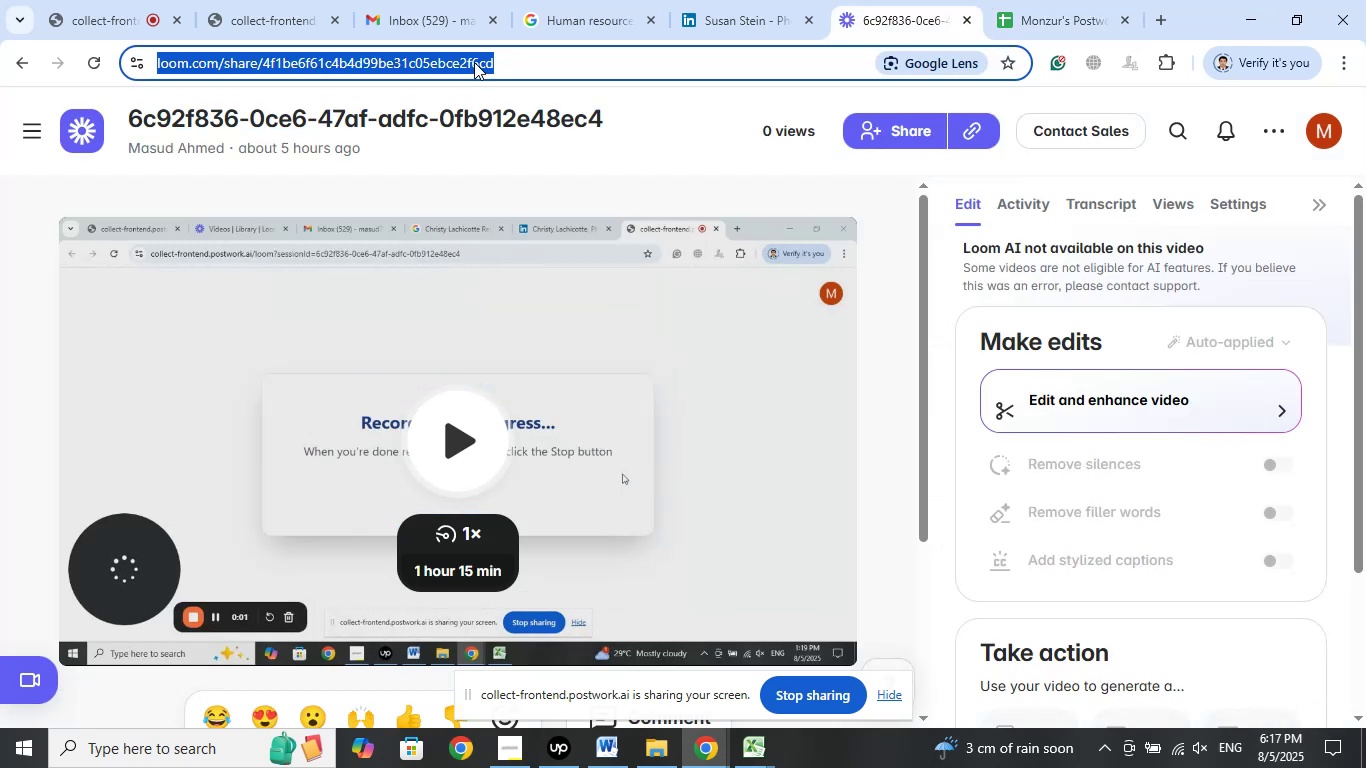 
right_click([474, 62])
 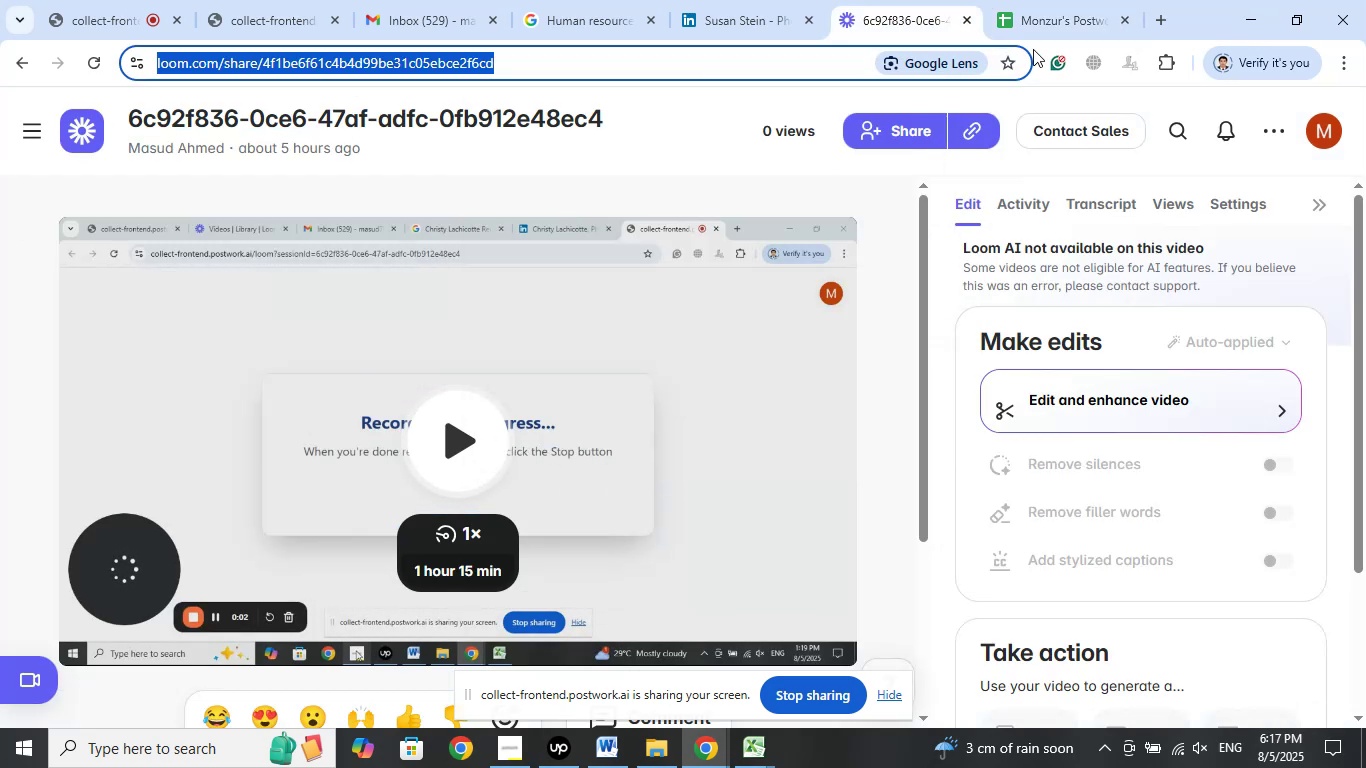 
left_click([1038, 0])
 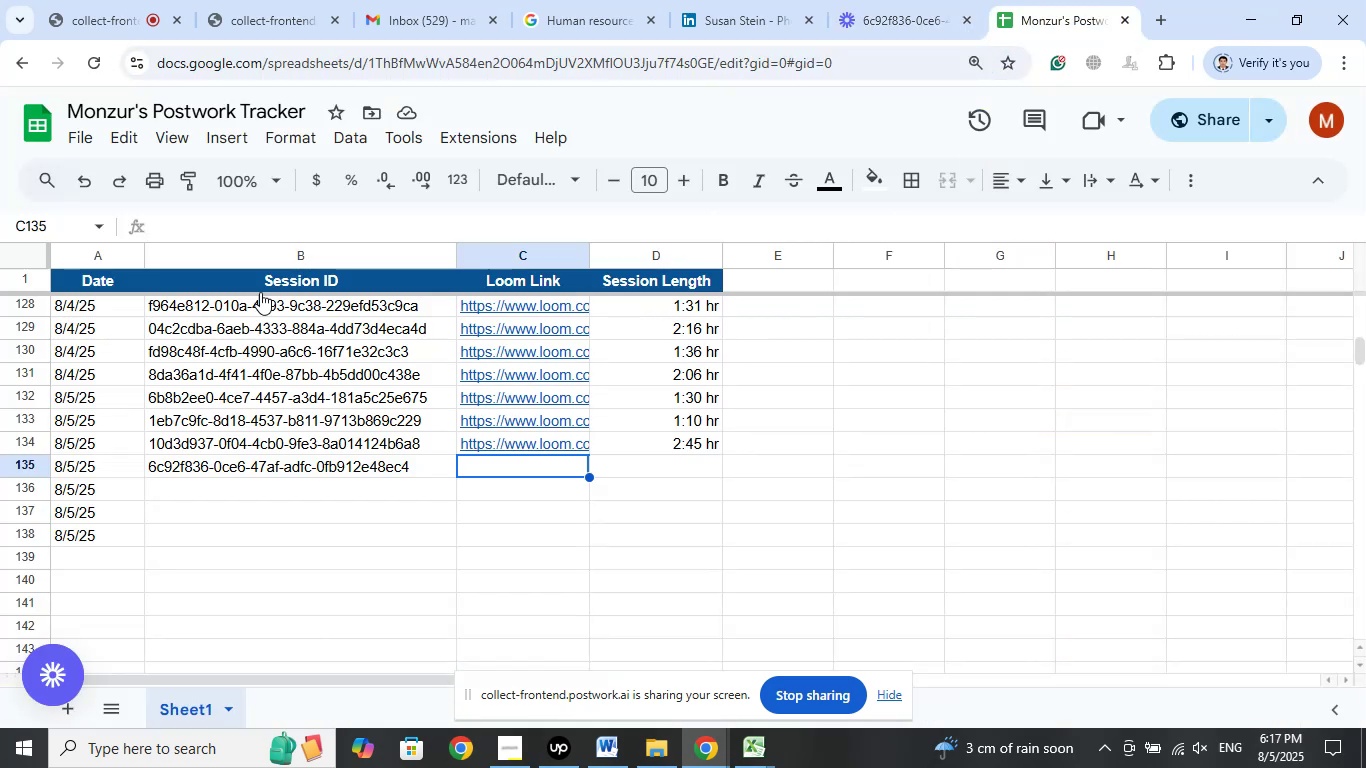 
left_click([229, 232])
 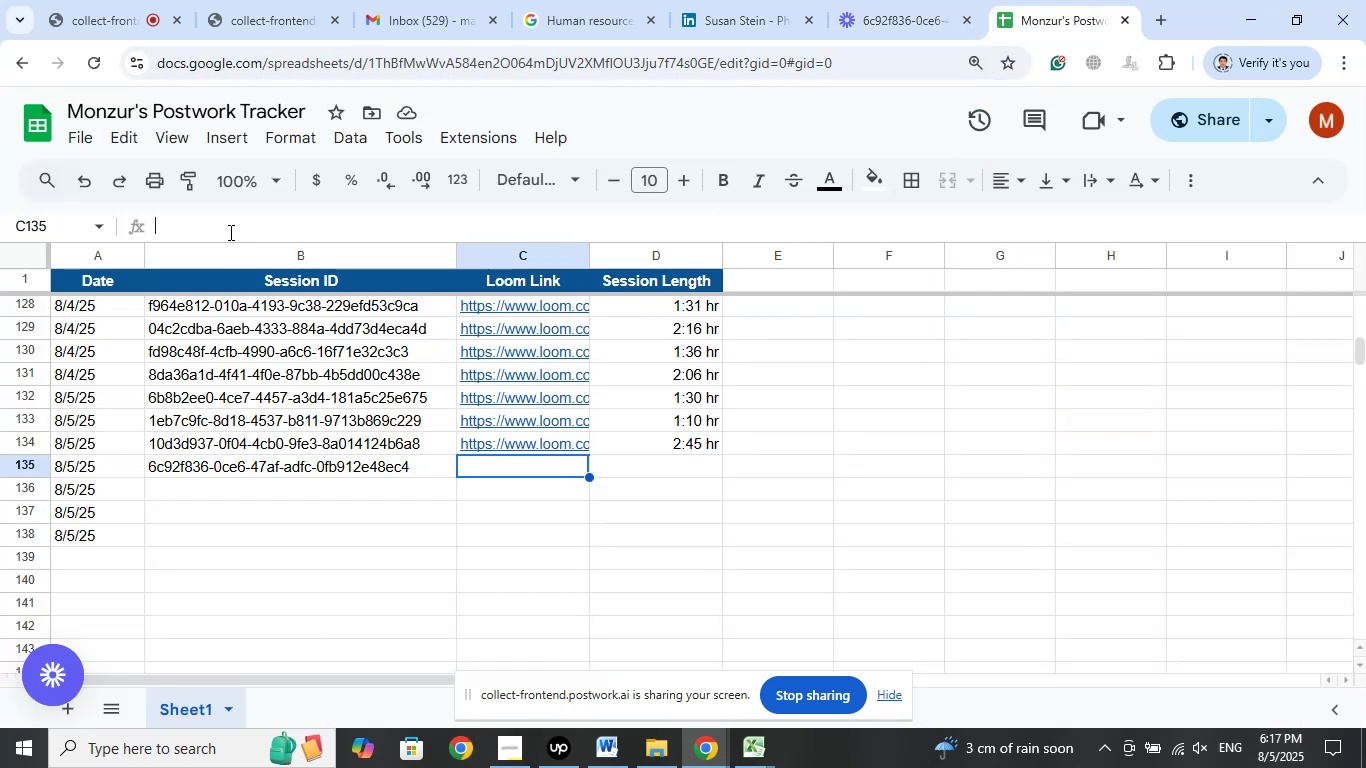 
right_click([229, 232])
 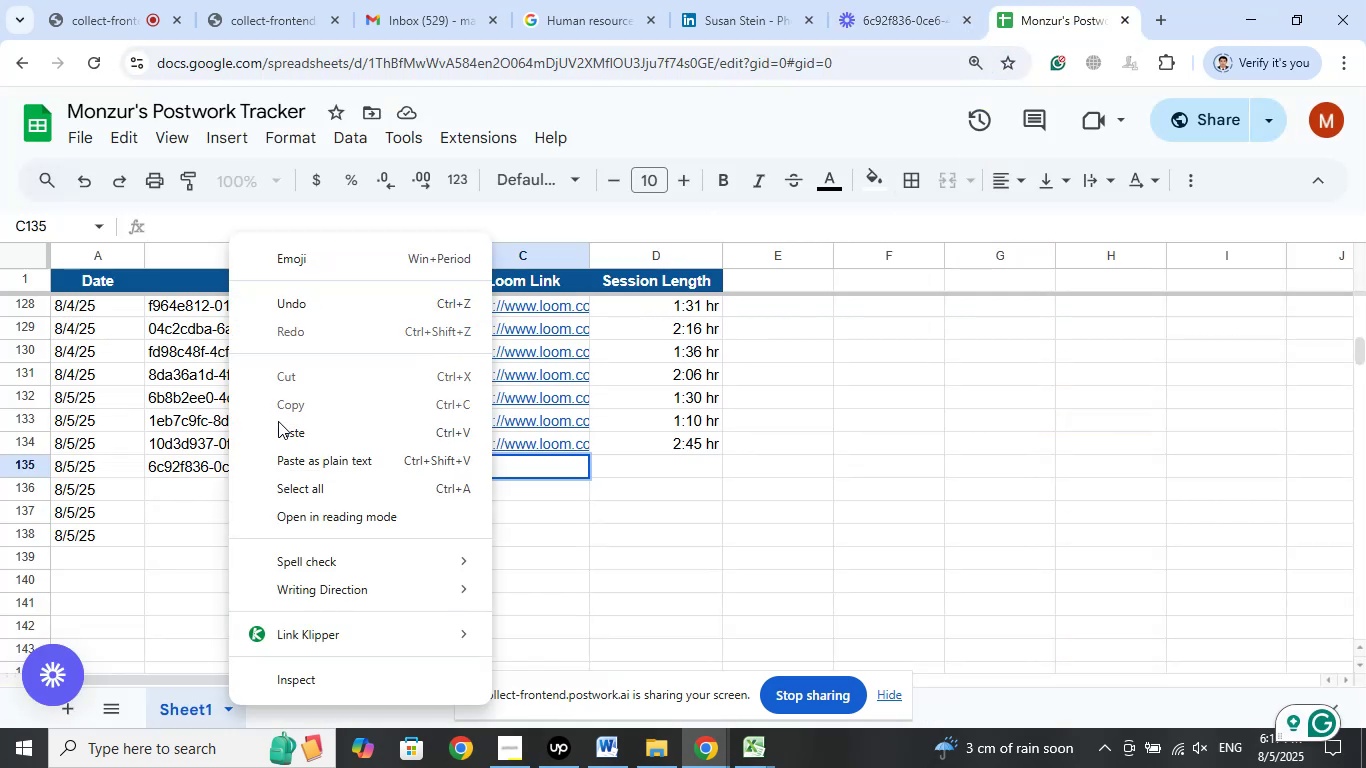 
left_click([286, 432])
 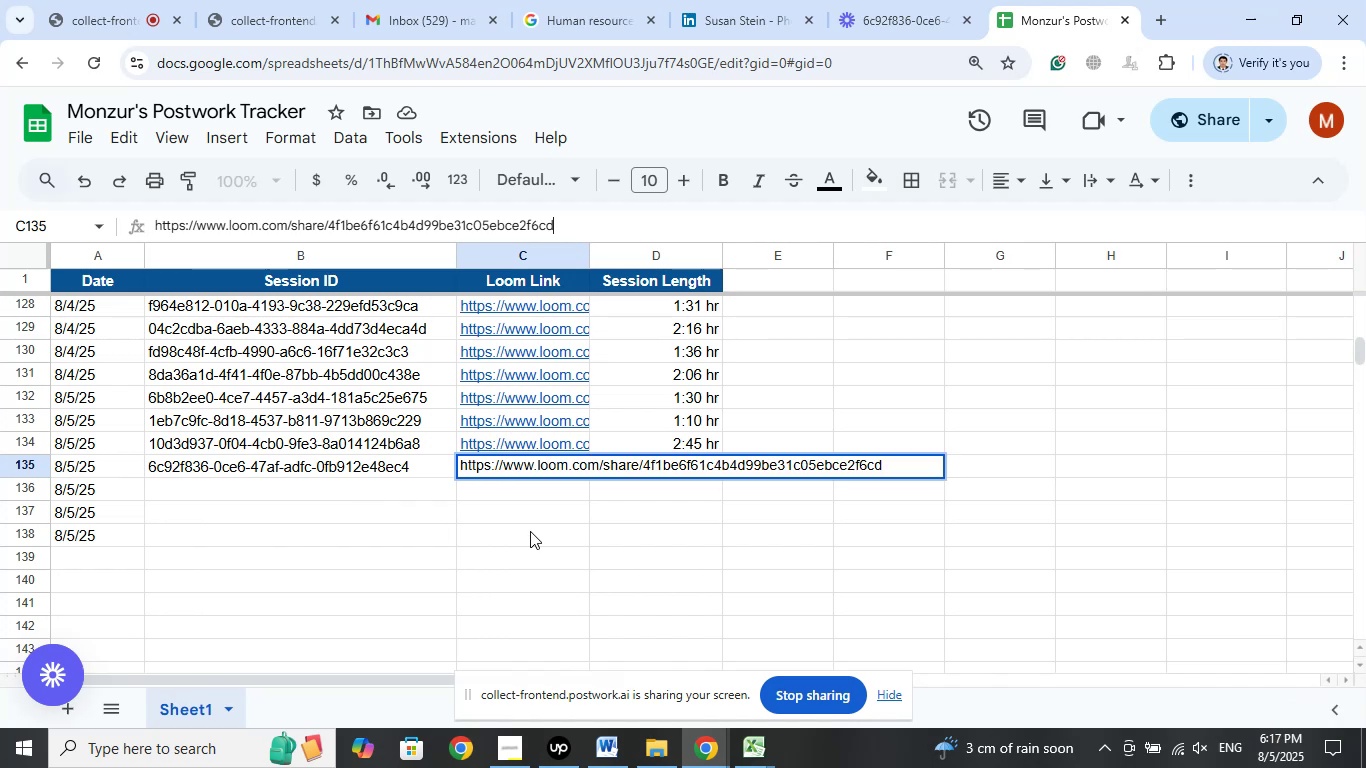 
left_click([531, 531])
 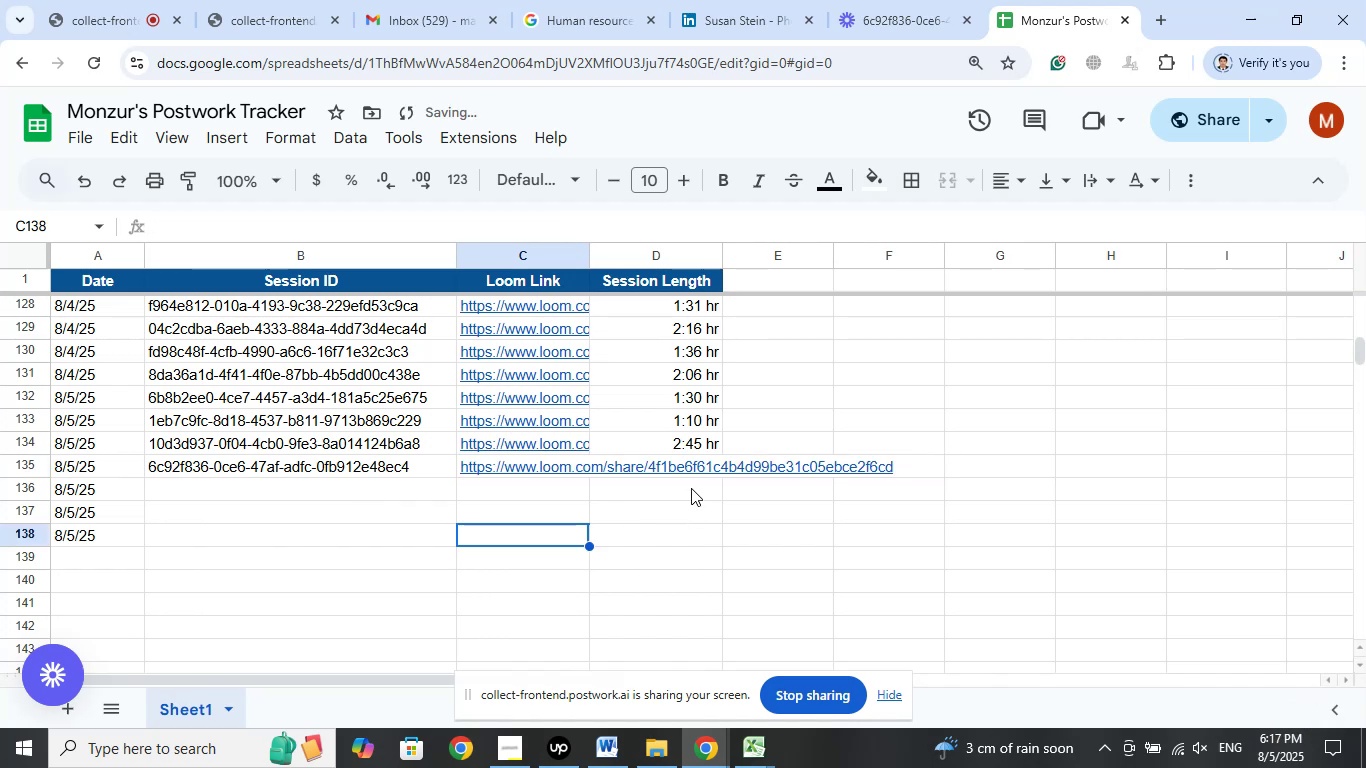 
left_click([691, 466])
 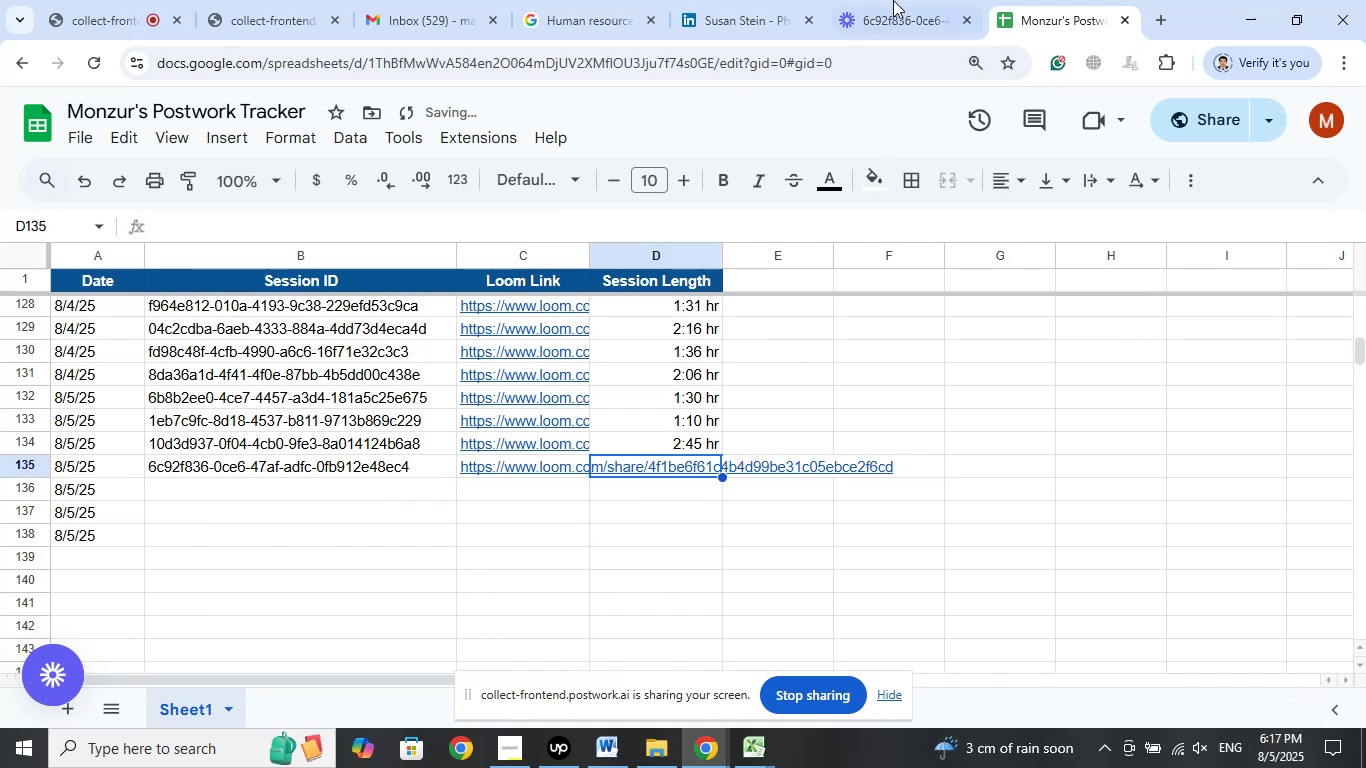 
left_click([895, 0])
 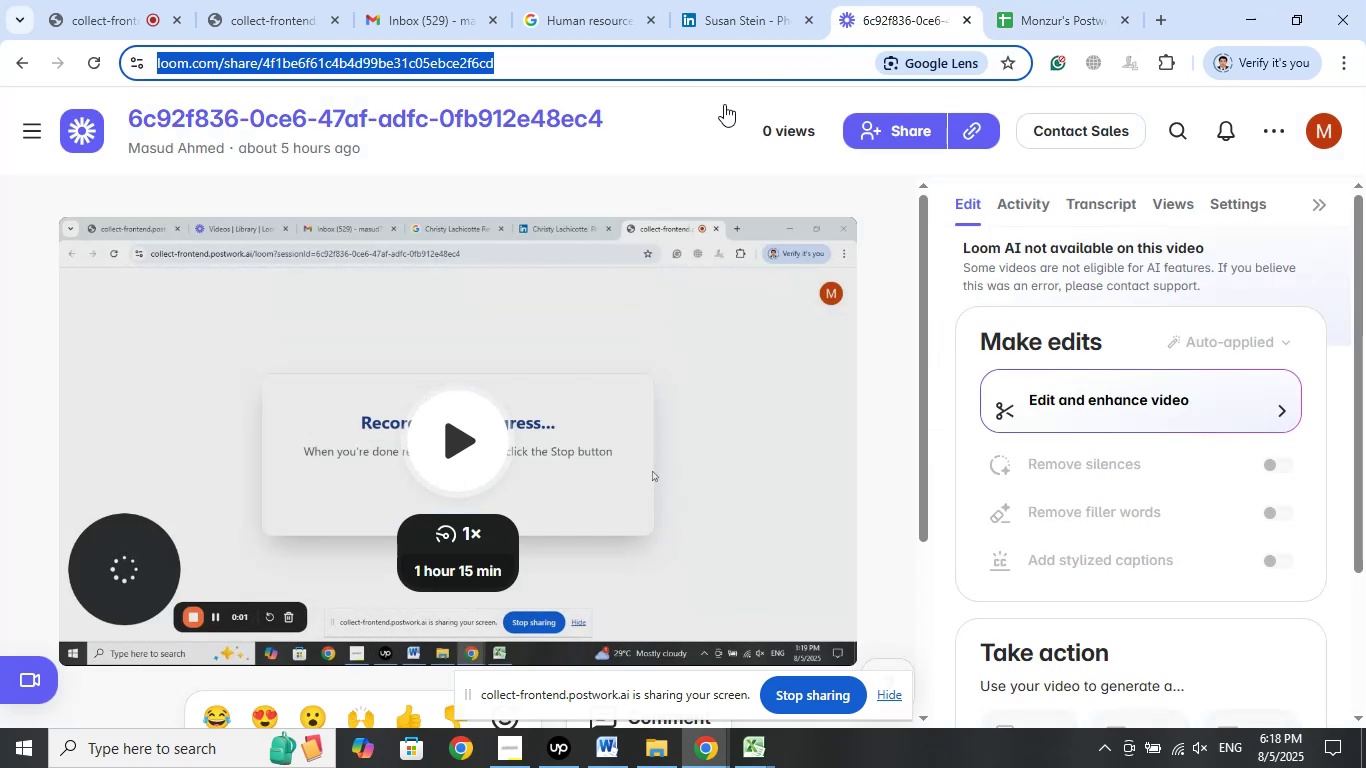 
wait(6.36)
 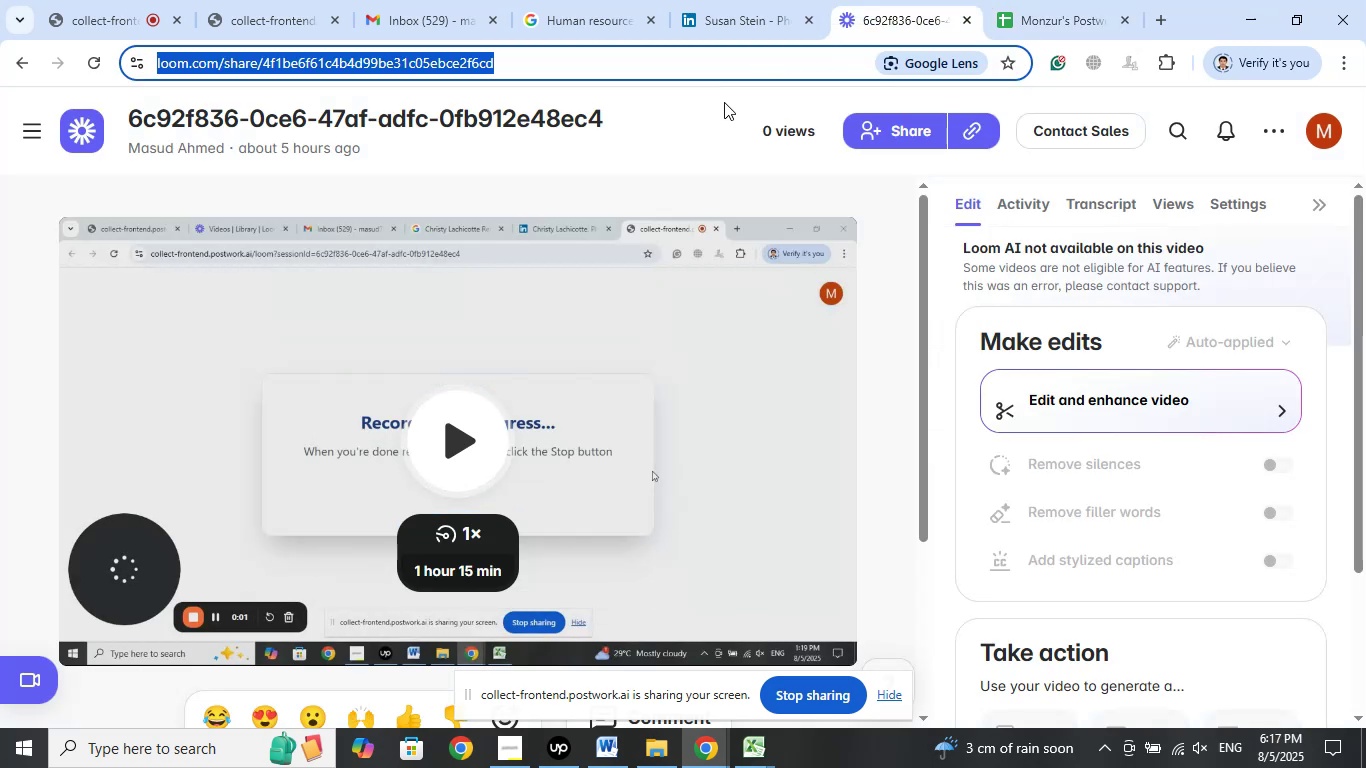 
left_click([1032, 0])
 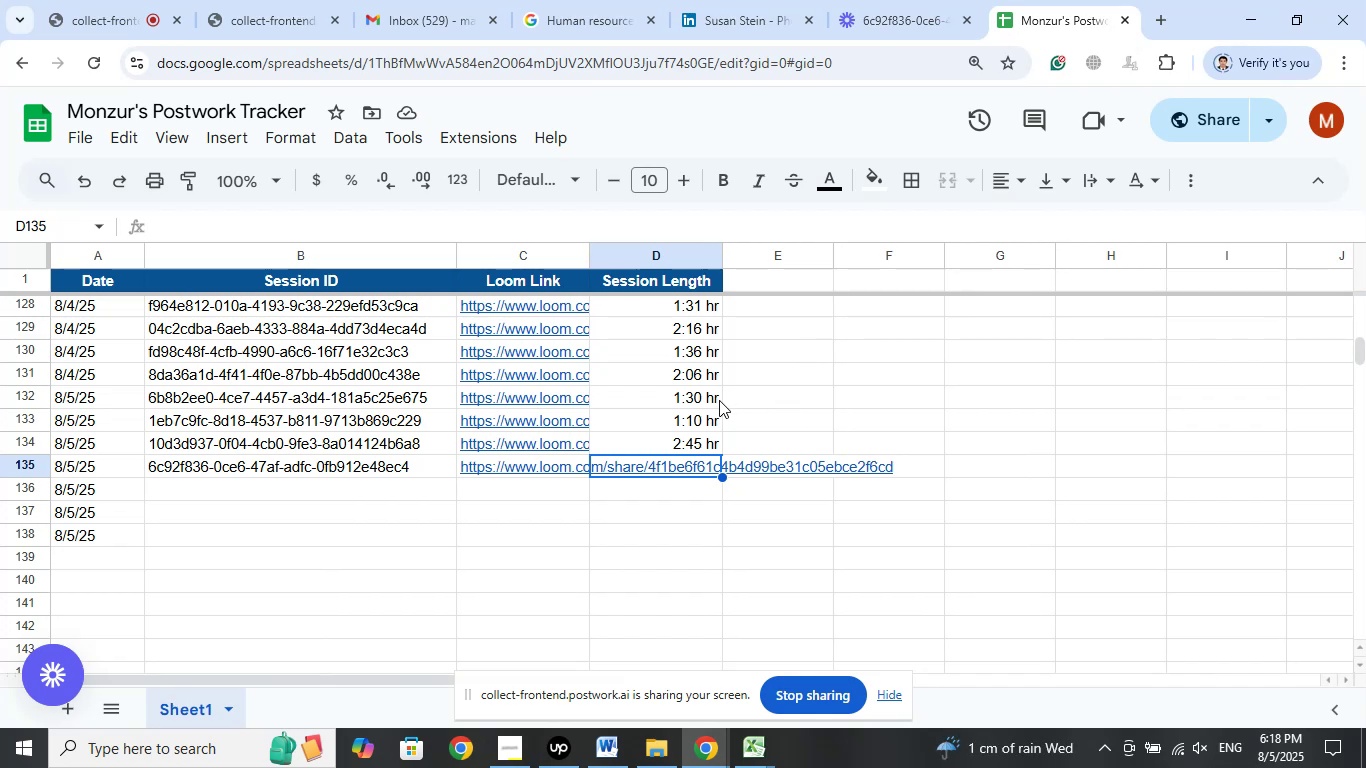 
right_click([695, 421])
 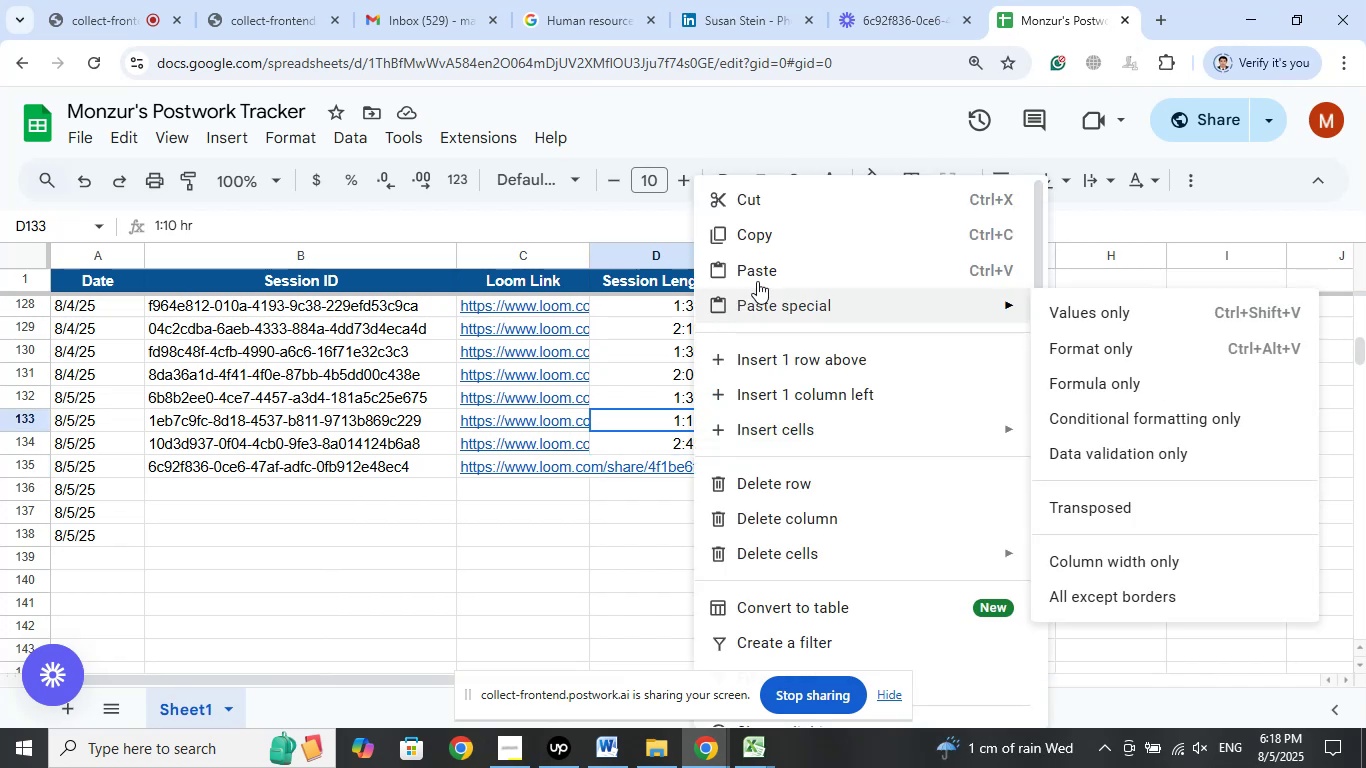 
left_click([771, 233])
 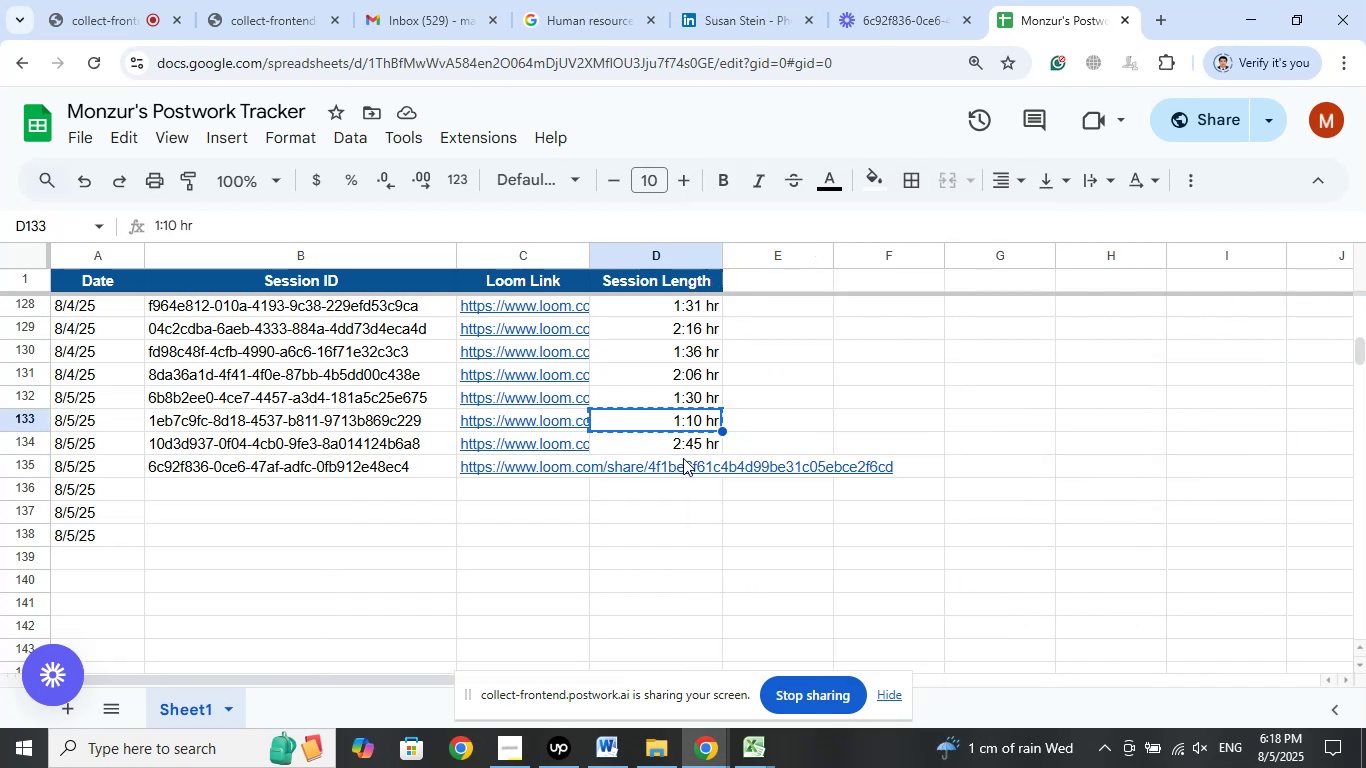 
right_click([683, 458])
 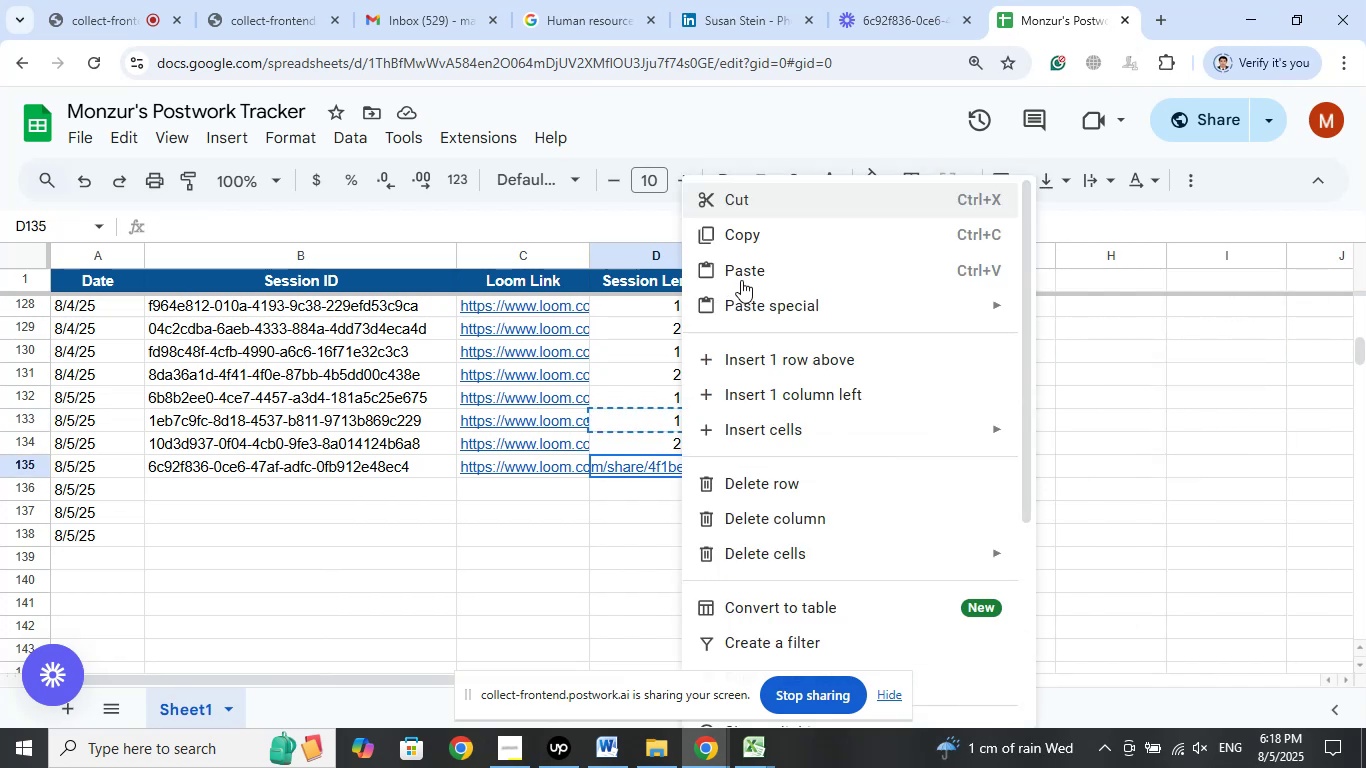 
left_click([741, 277])
 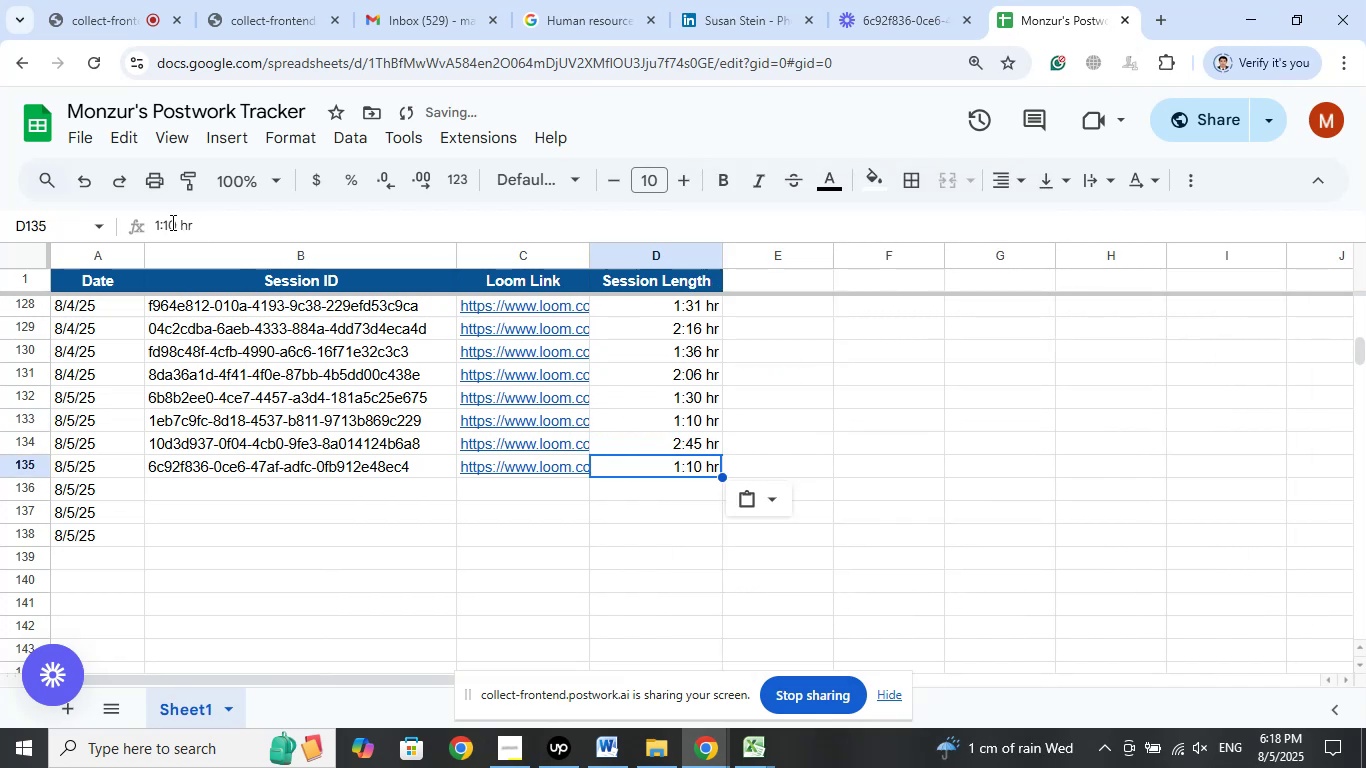 
left_click([172, 222])
 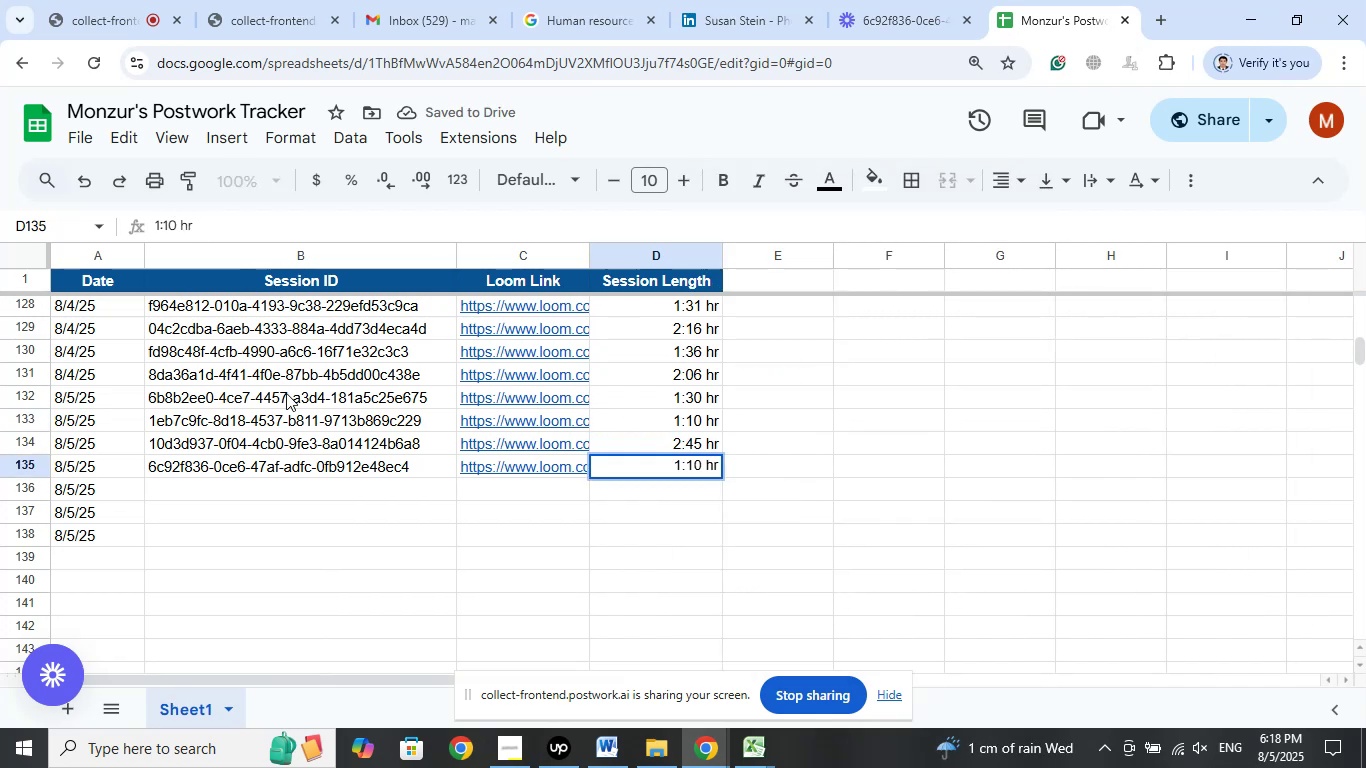 
key(ArrowRight)
 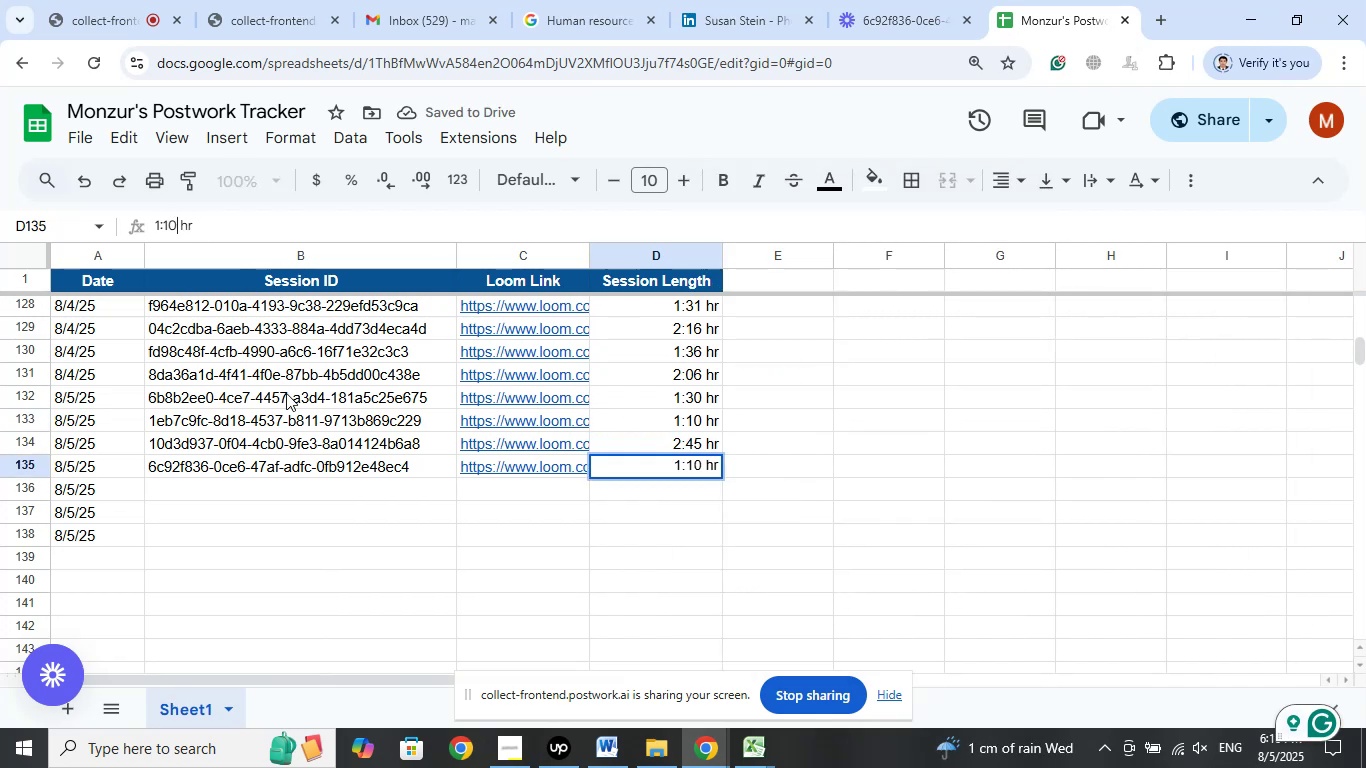 
key(Backspace)
 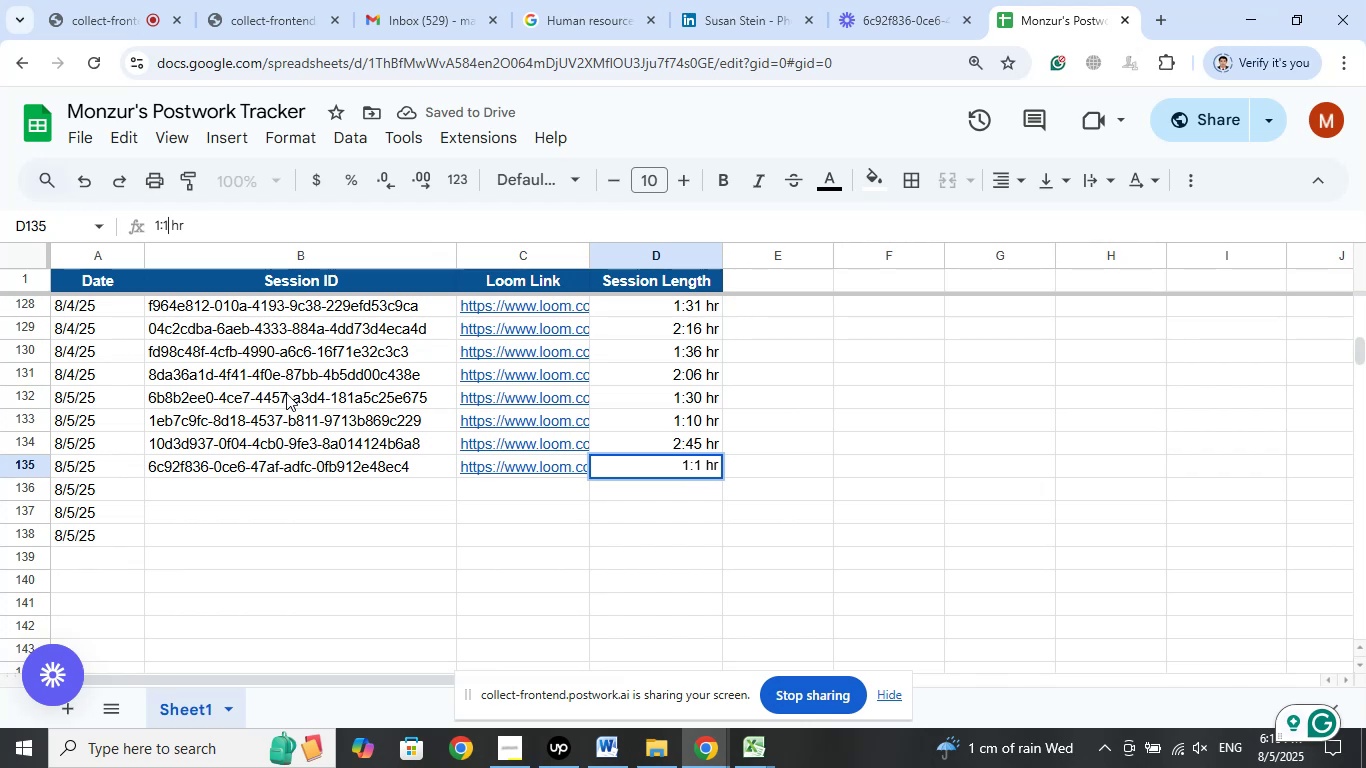 
key(Numpad5)
 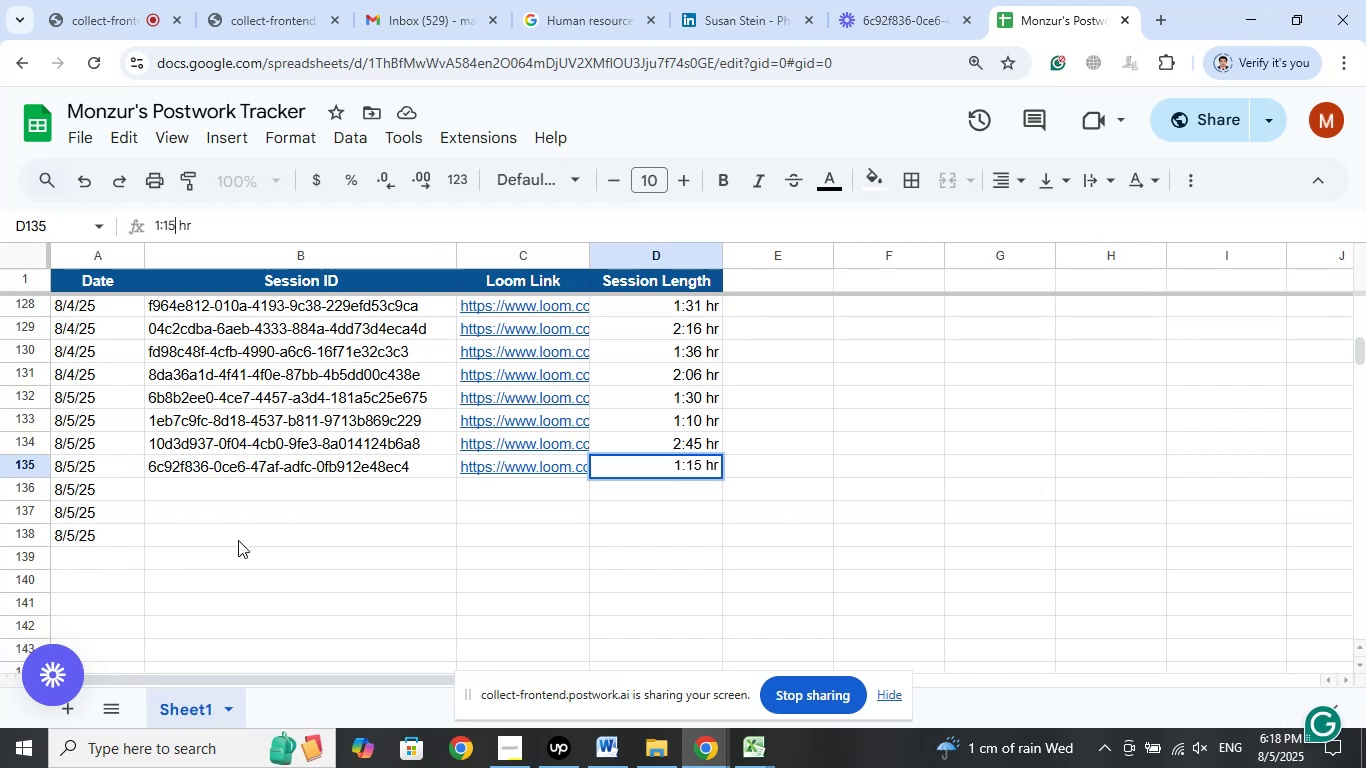 
left_click([289, 493])
 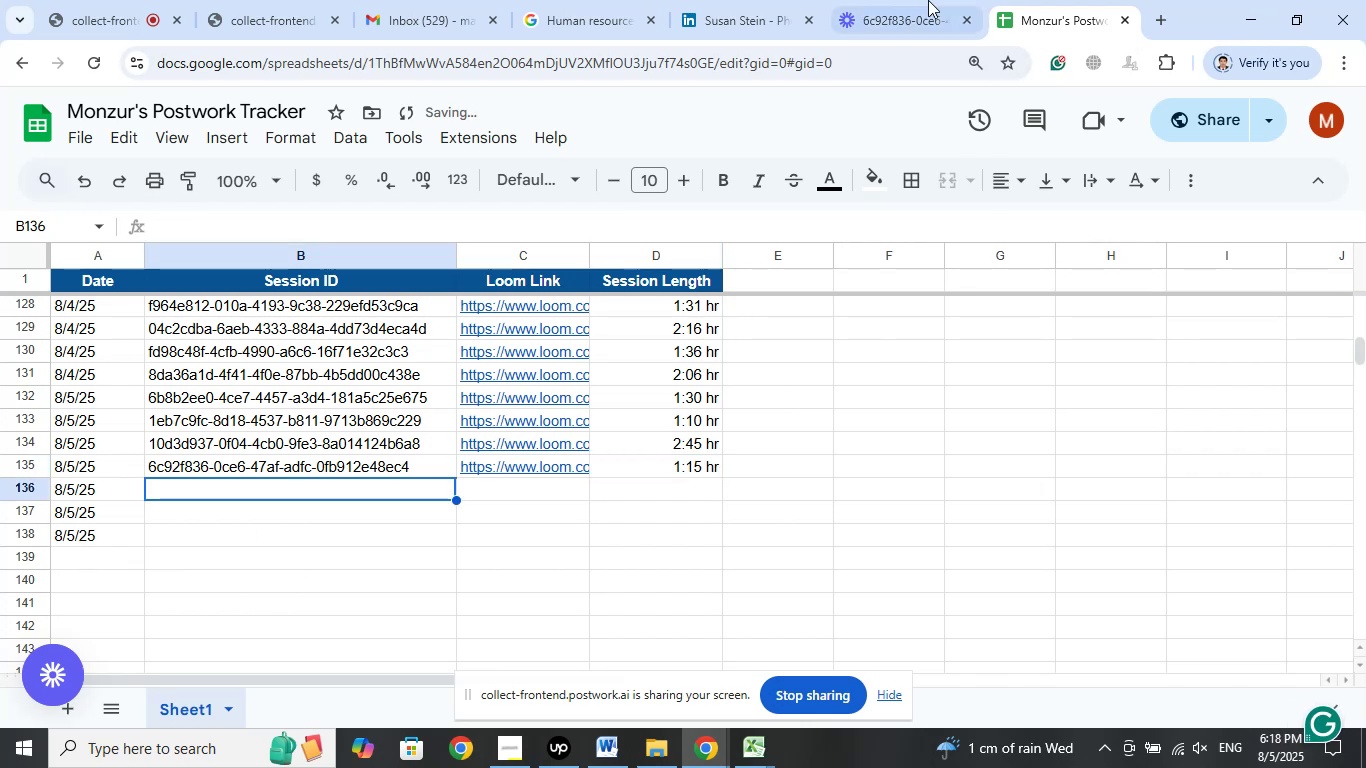 
left_click([903, 0])
 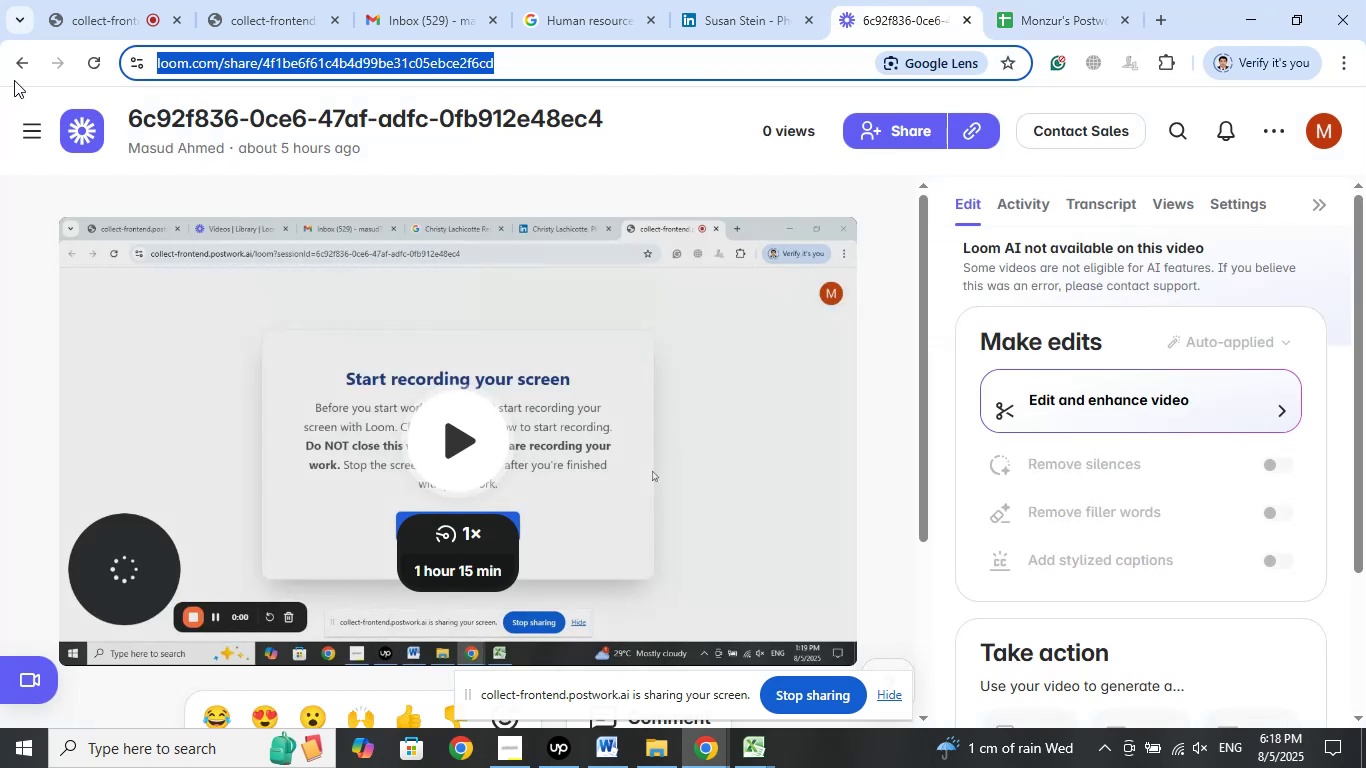 
left_click([17, 69])
 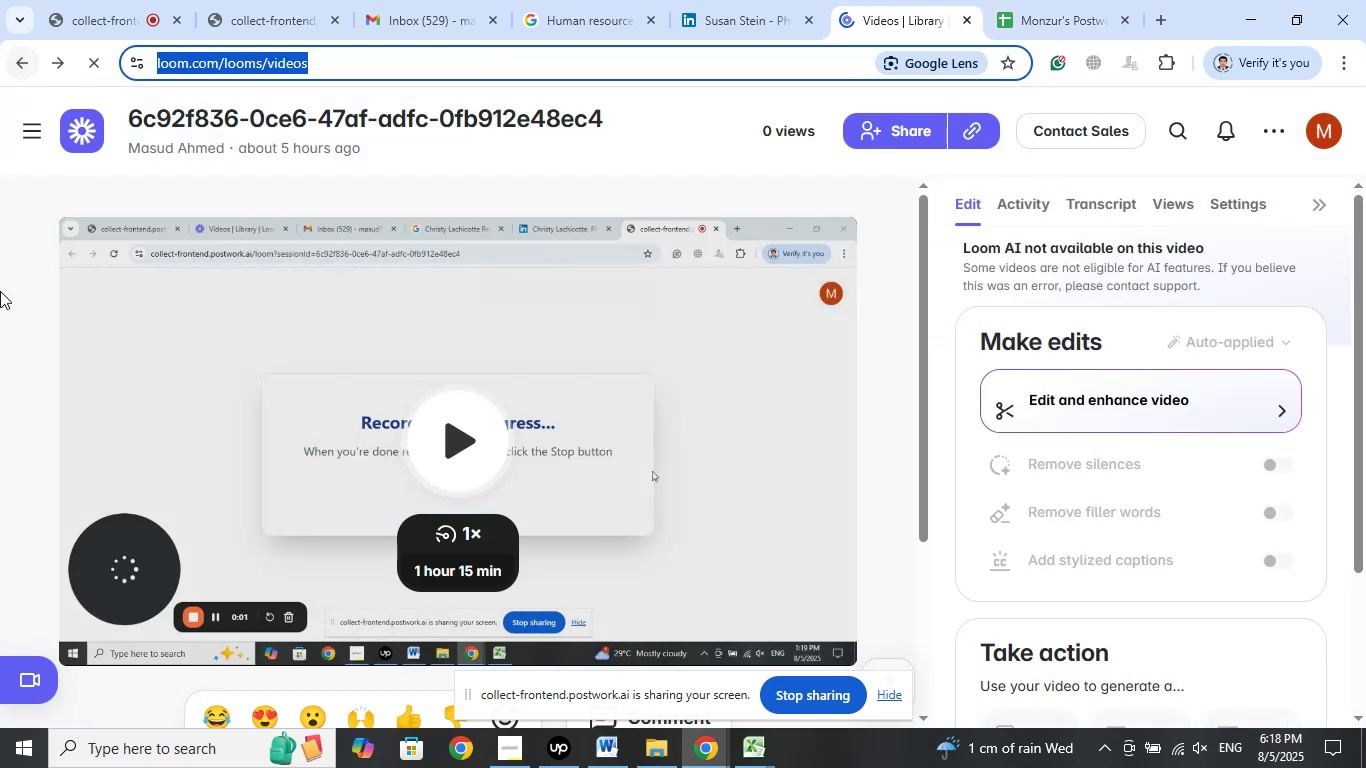 
mouse_move([109, 276])
 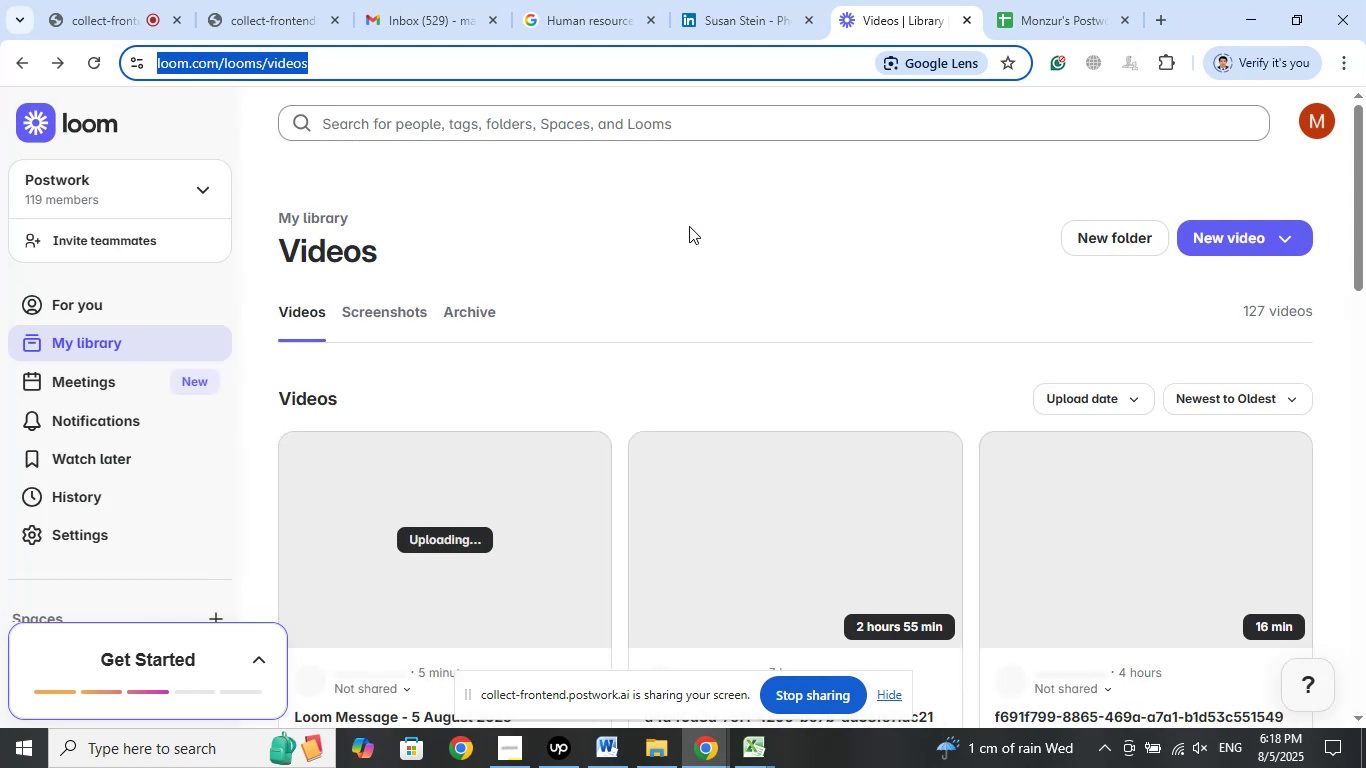 
wait(5.72)
 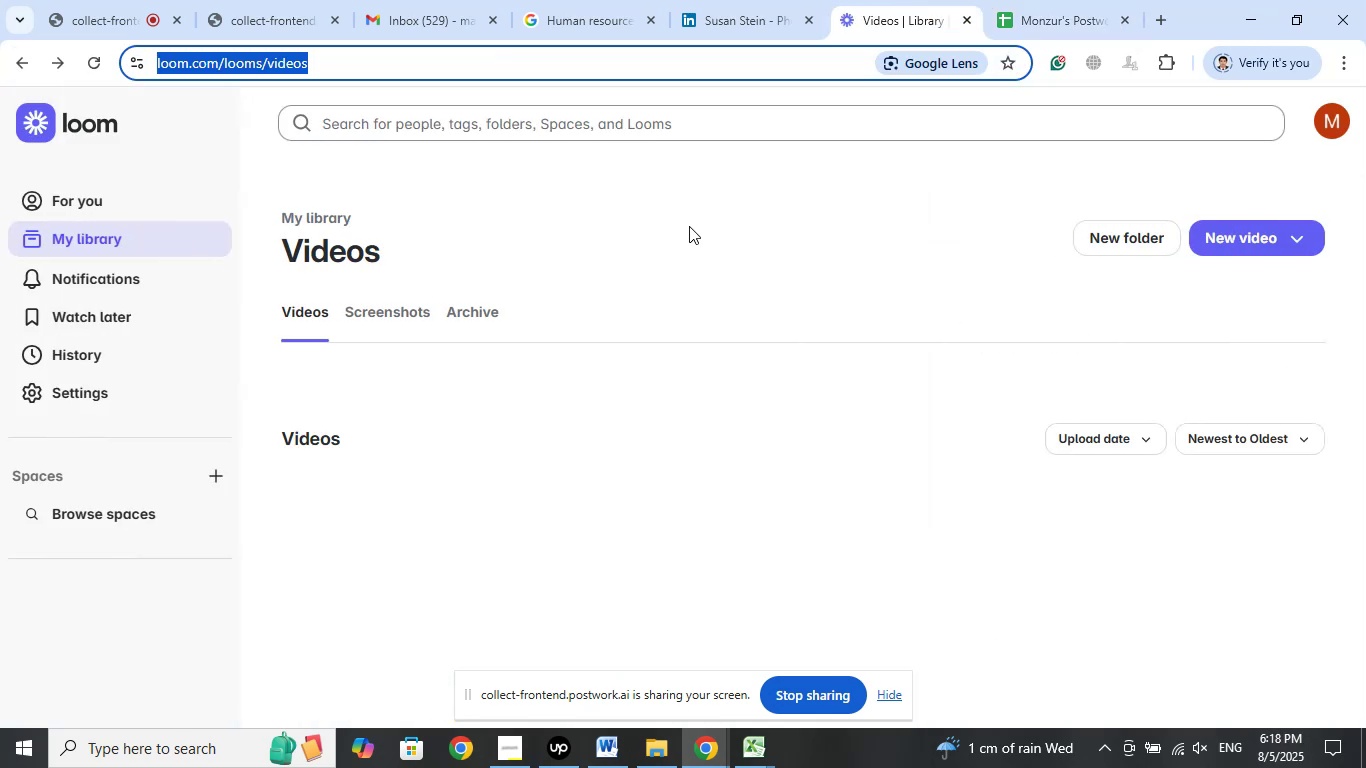 
scroll: coordinate [689, 226], scroll_direction: down, amount: 5.0
 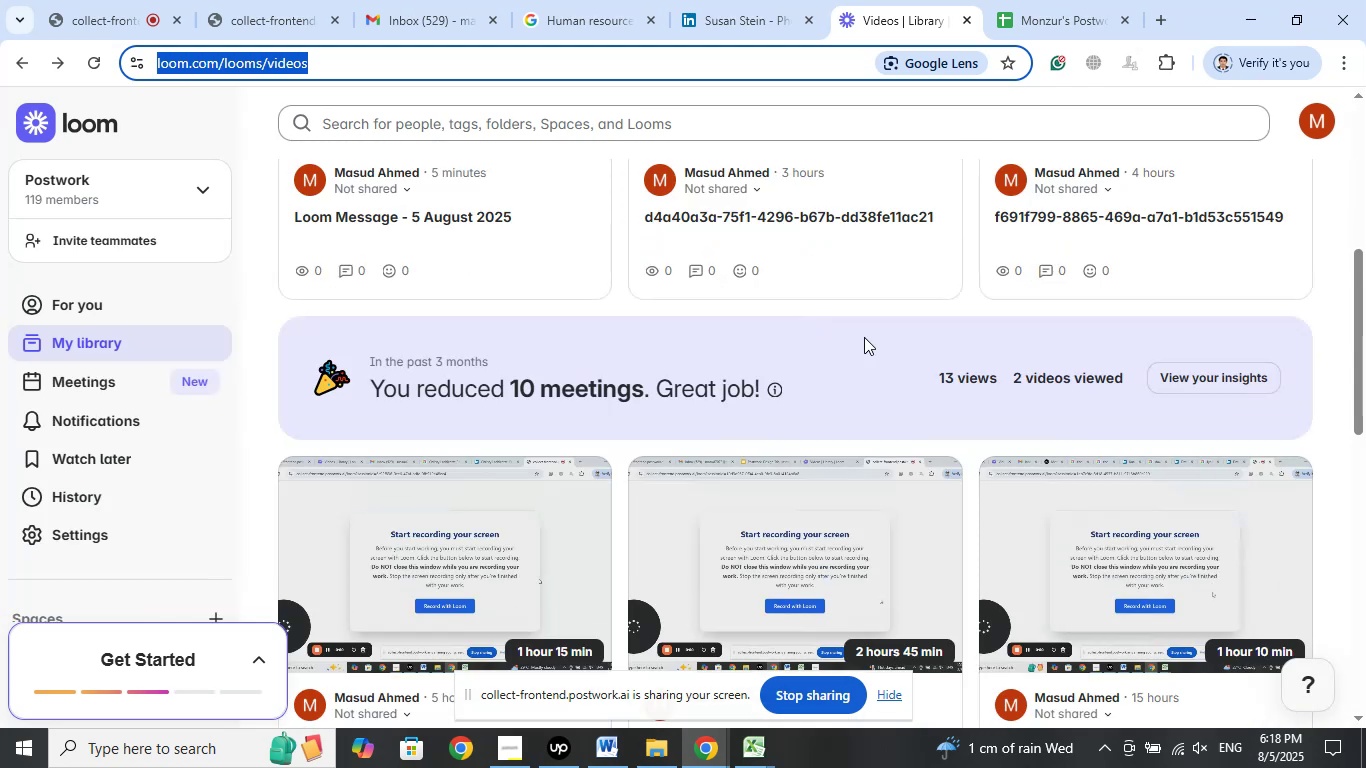 
left_click([1051, 3])
 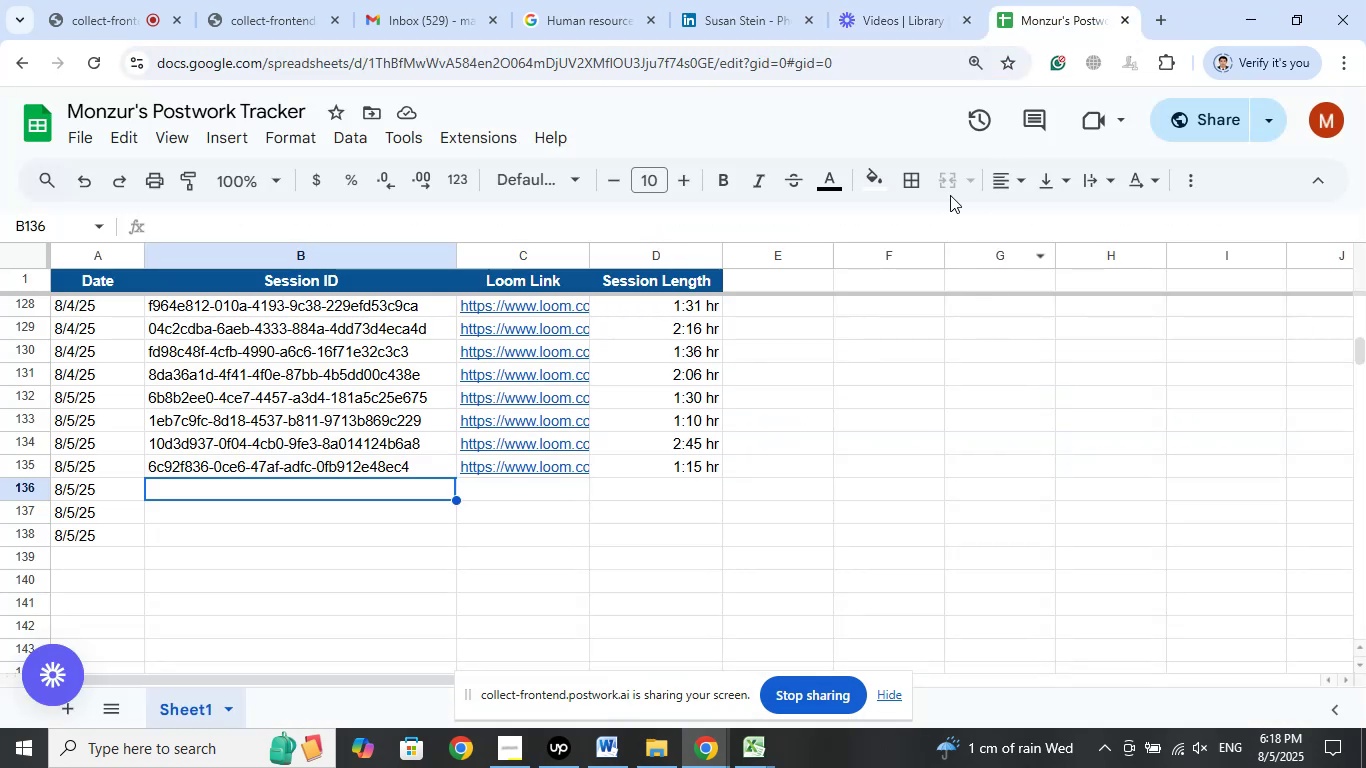 
left_click([920, 20])
 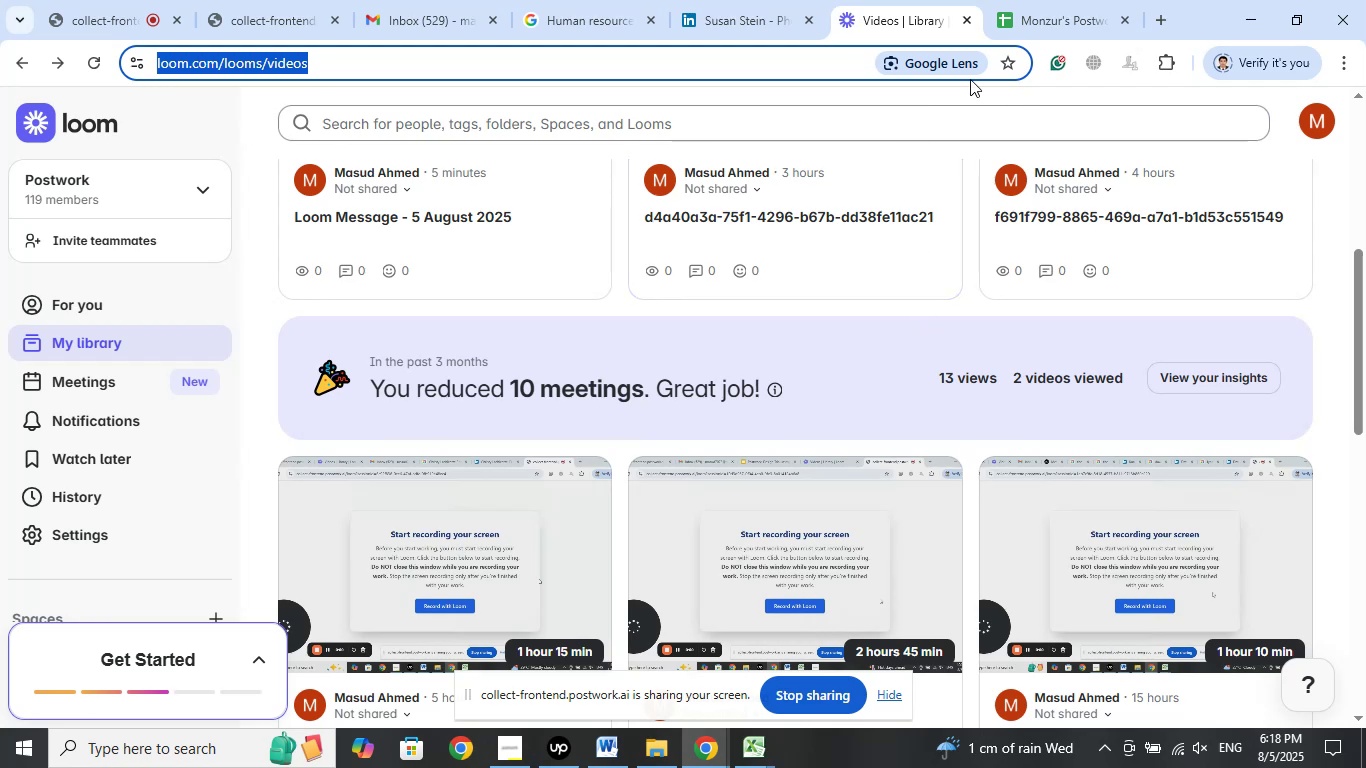 
left_click([1029, 6])
 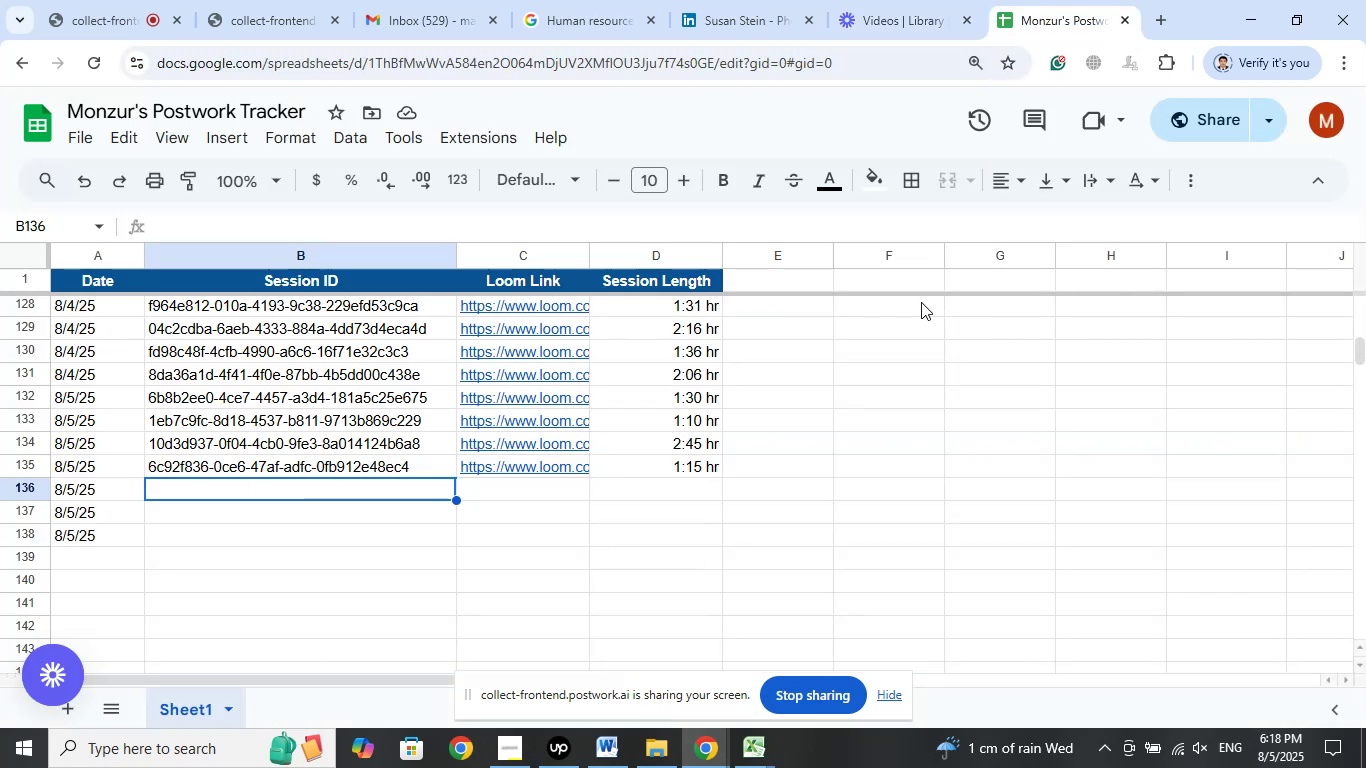 
wait(7.44)
 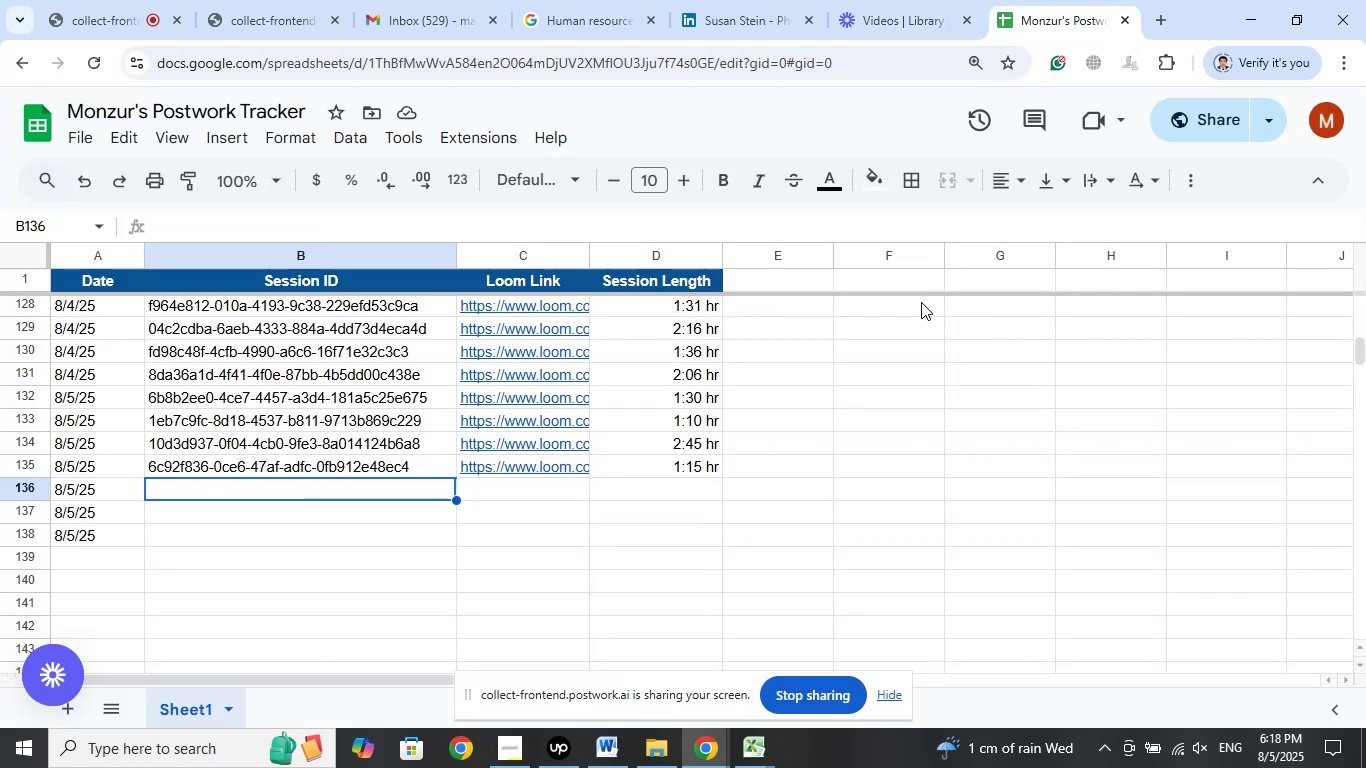 
left_click([894, 4])
 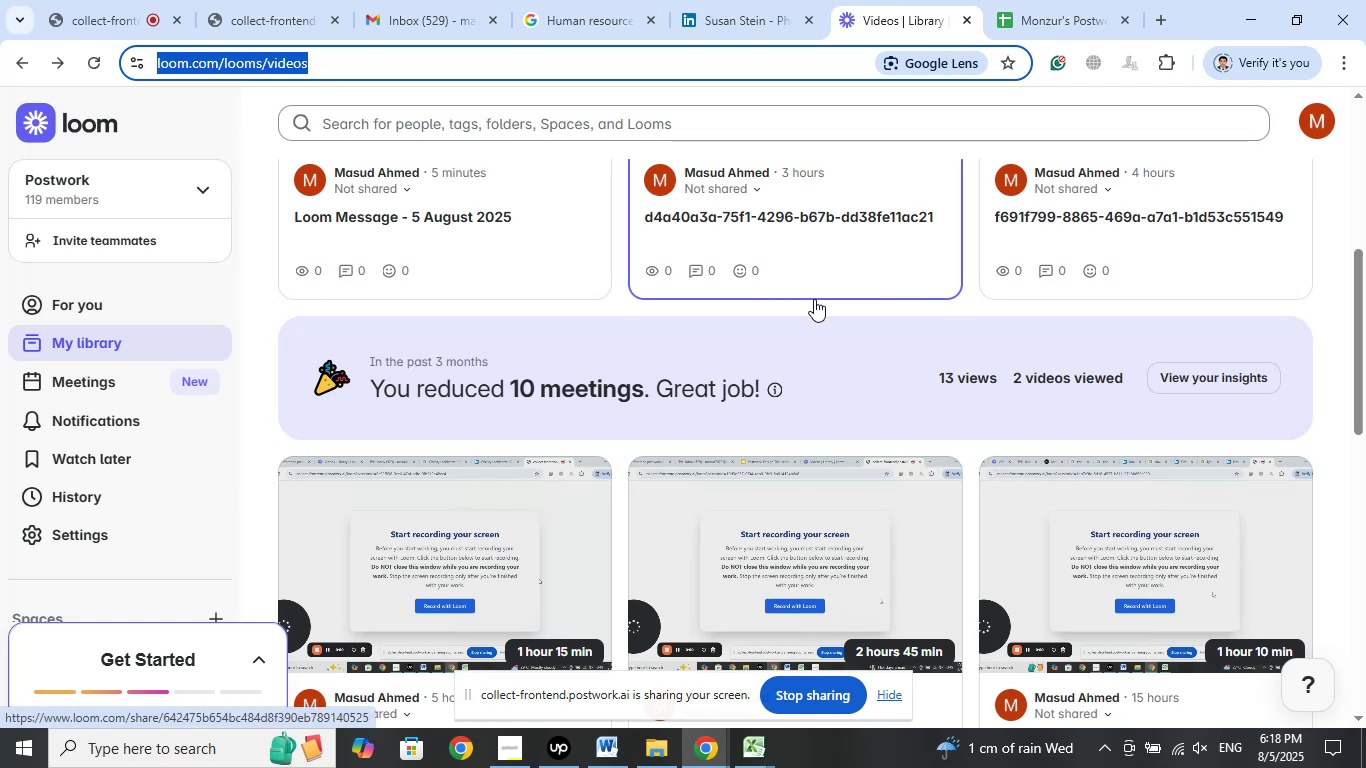 
mouse_move([1050, 17])
 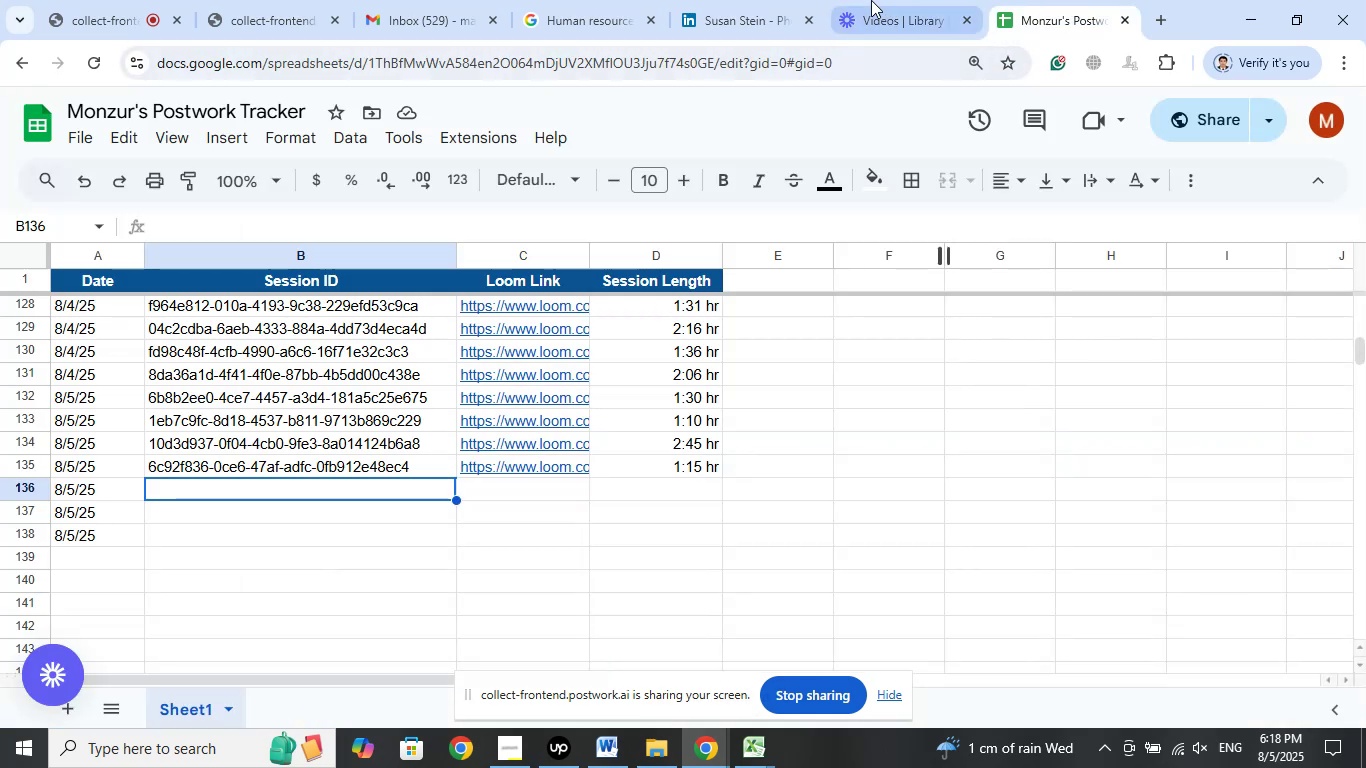 
left_click([870, 0])
 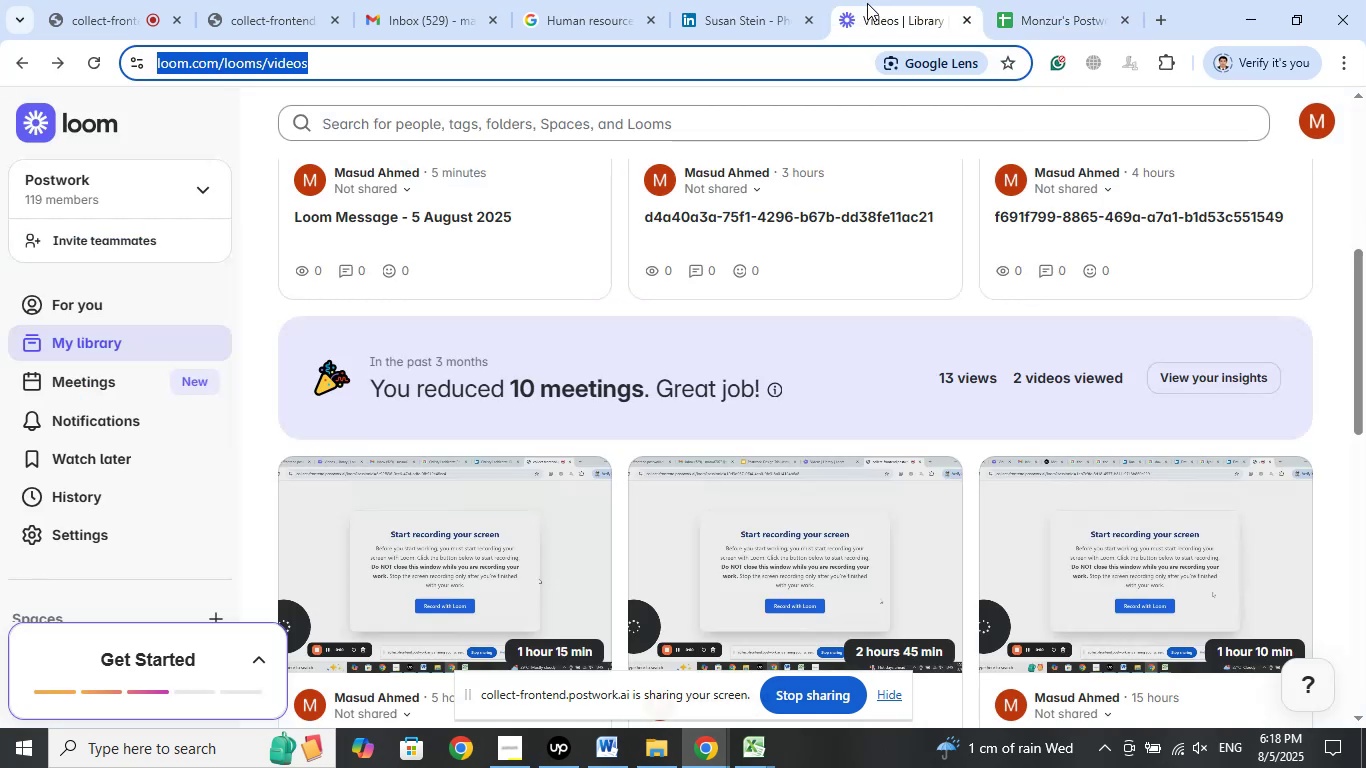 
left_click([1024, 0])
 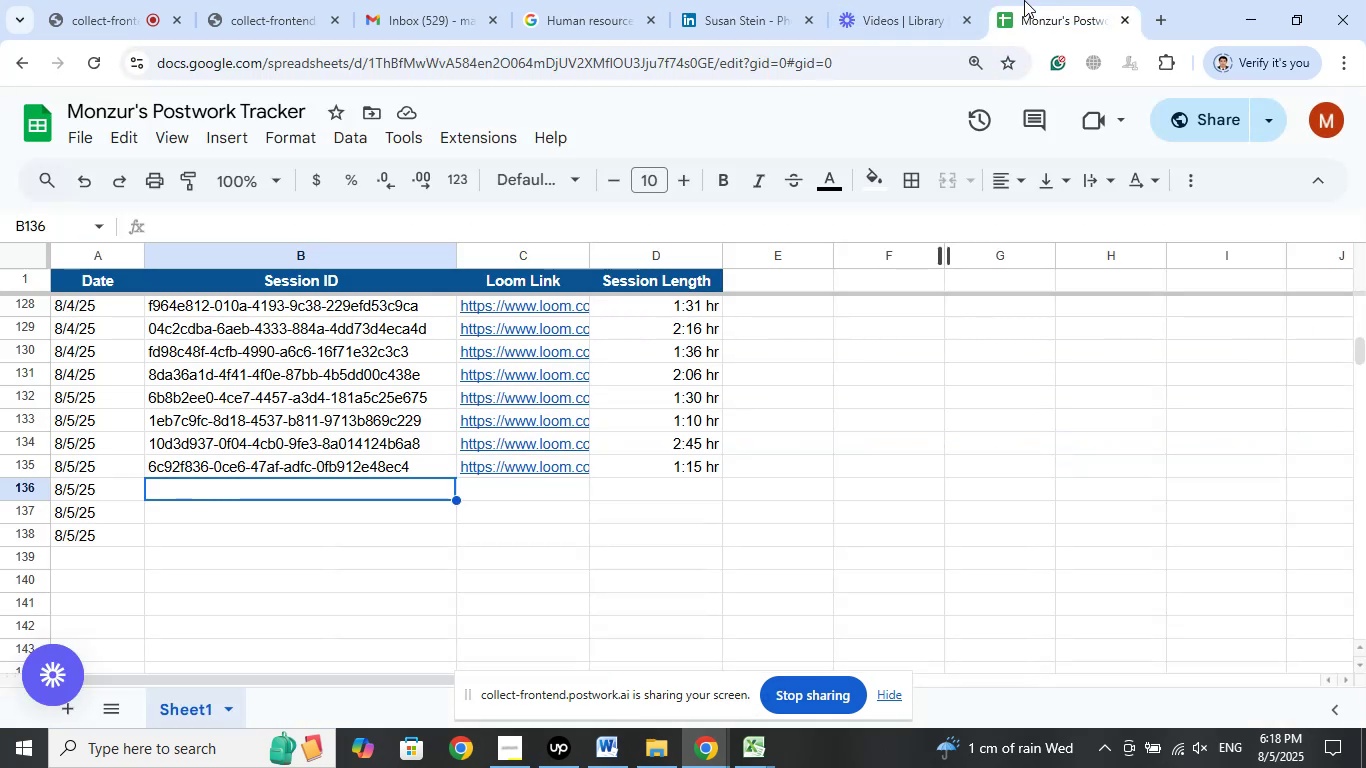 
left_click([871, 0])
 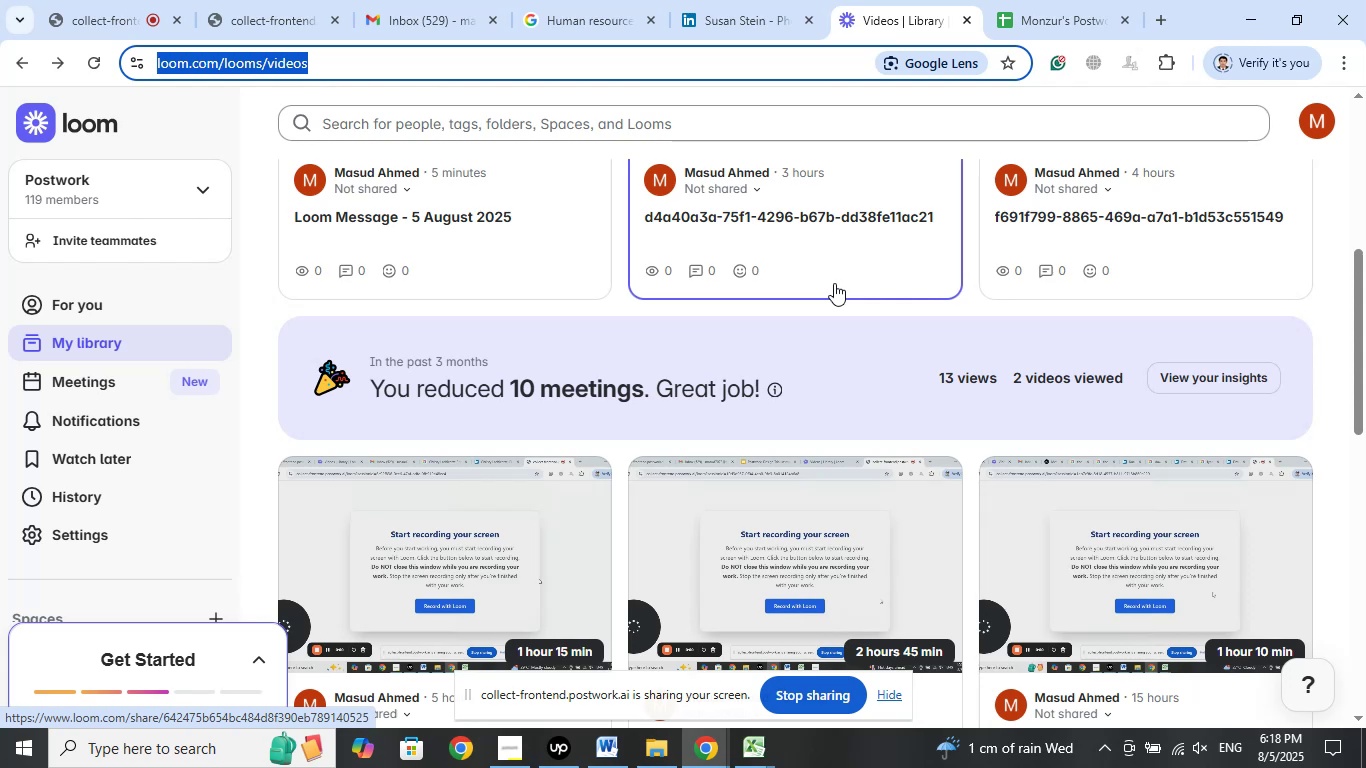 
wait(11.1)
 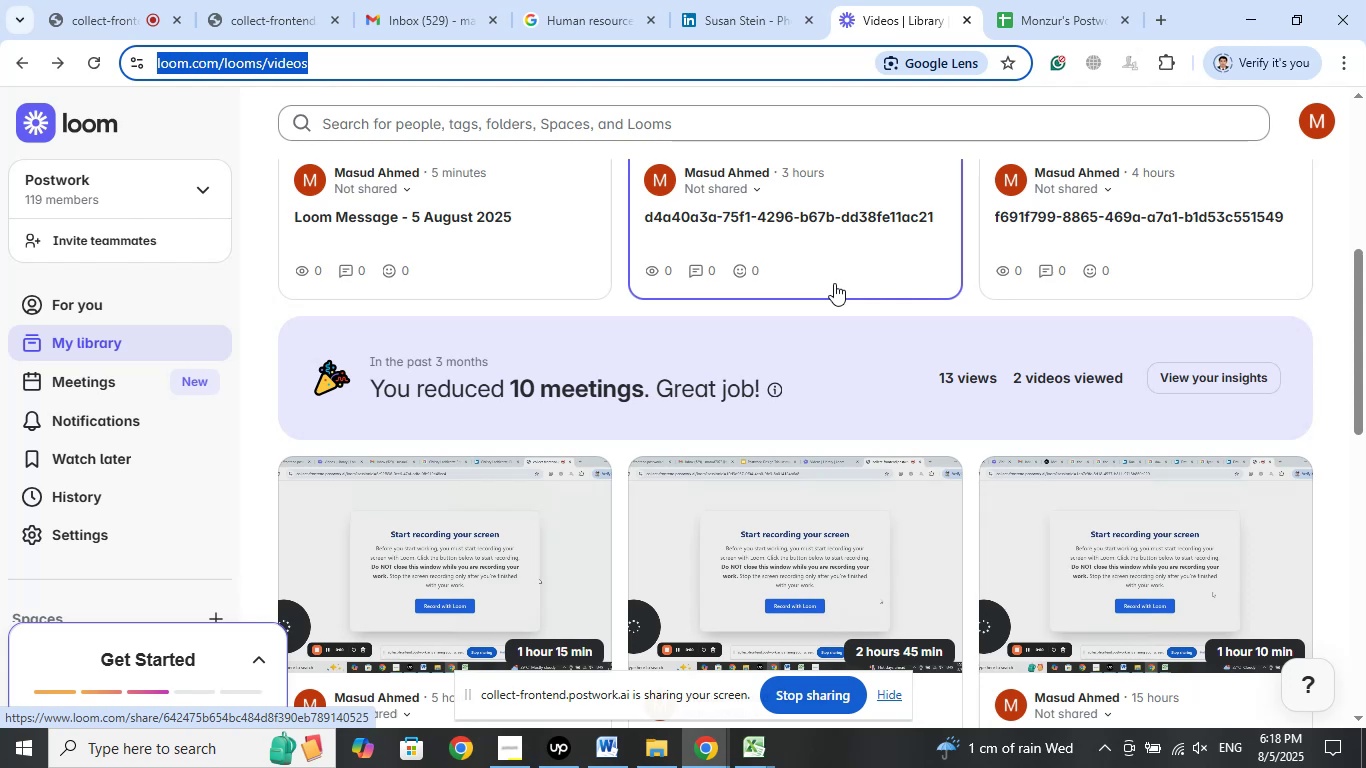 
left_click([1047, 2])
 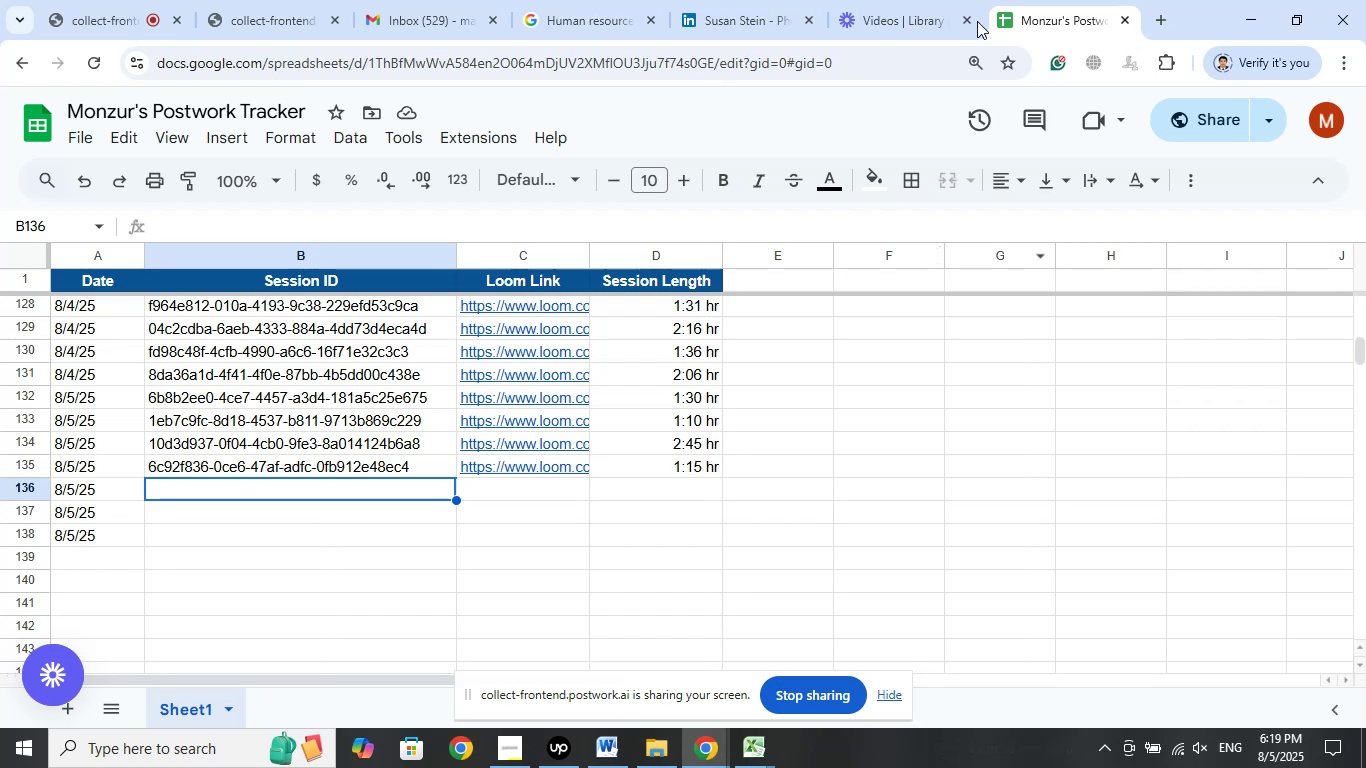 
left_click([913, 5])
 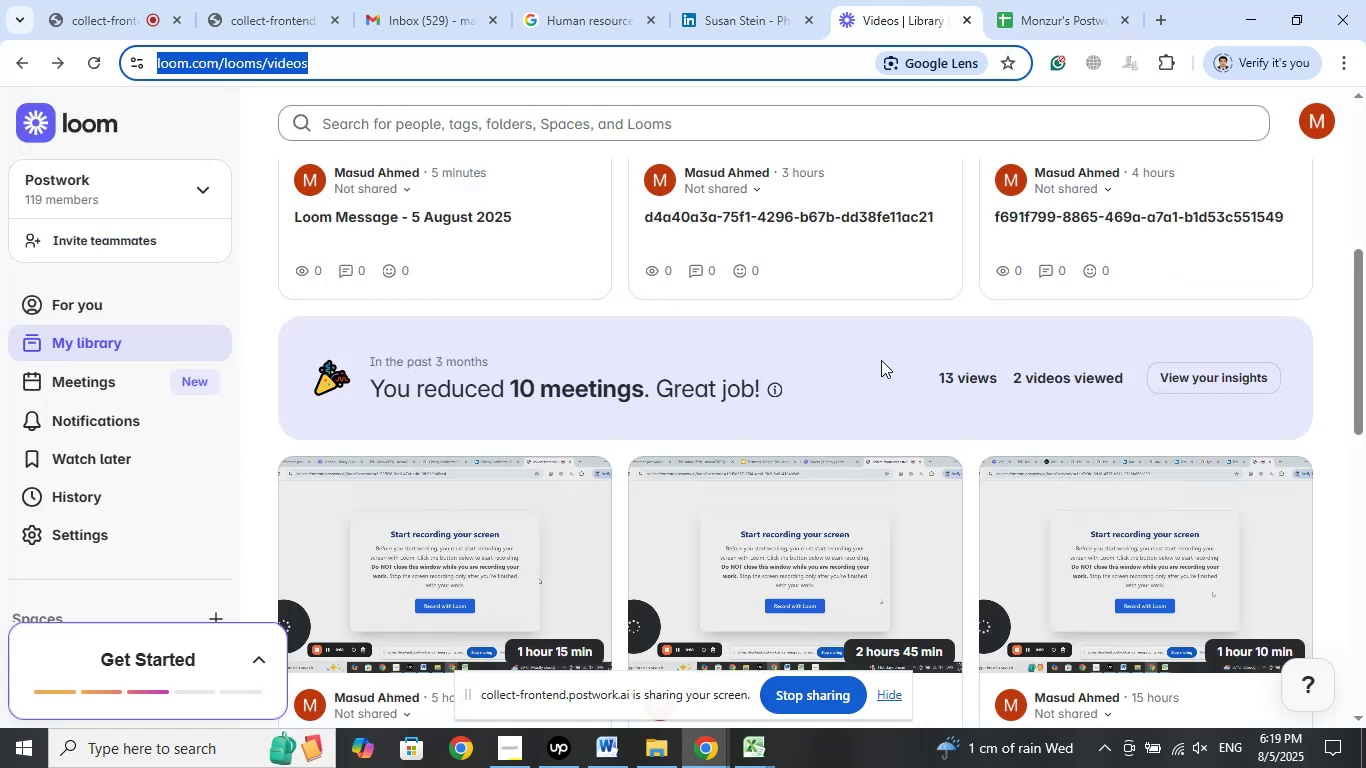 
wait(10.86)
 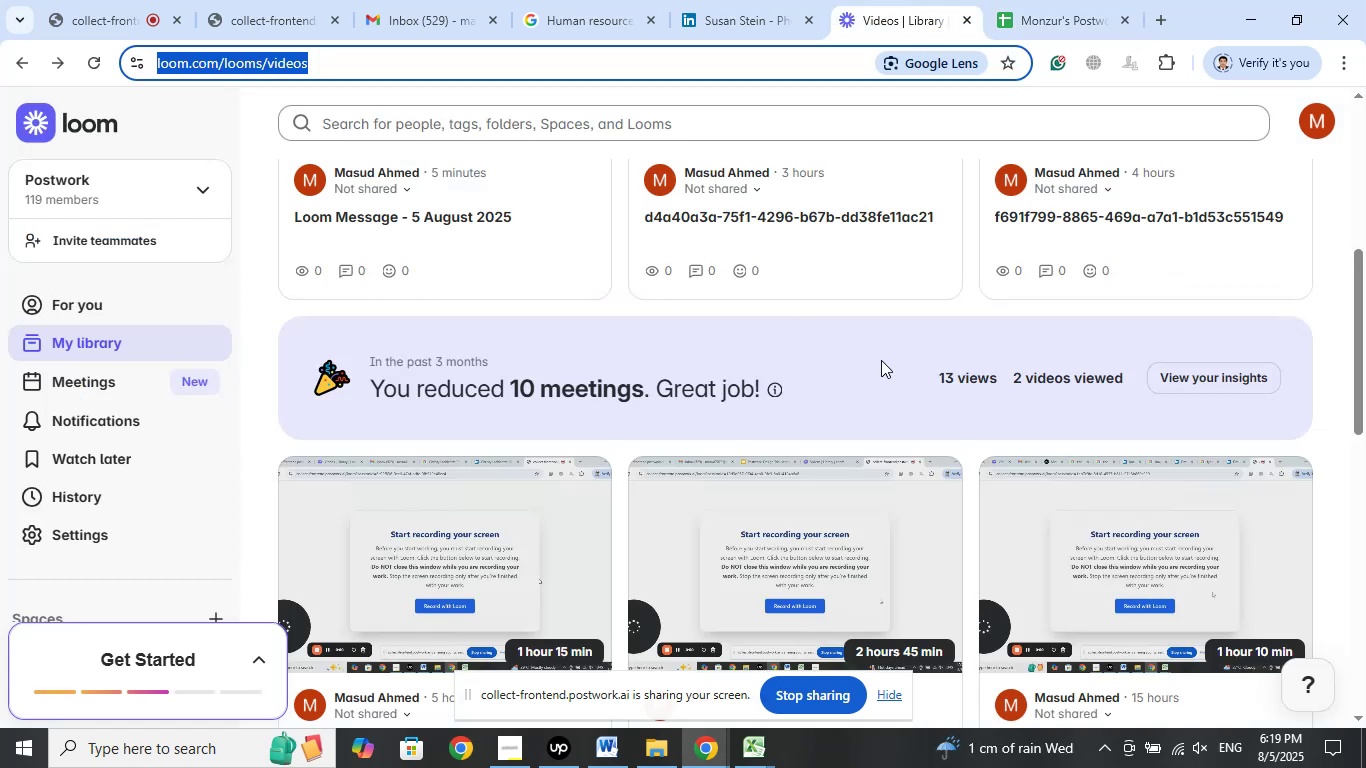 
left_click([1032, 0])
 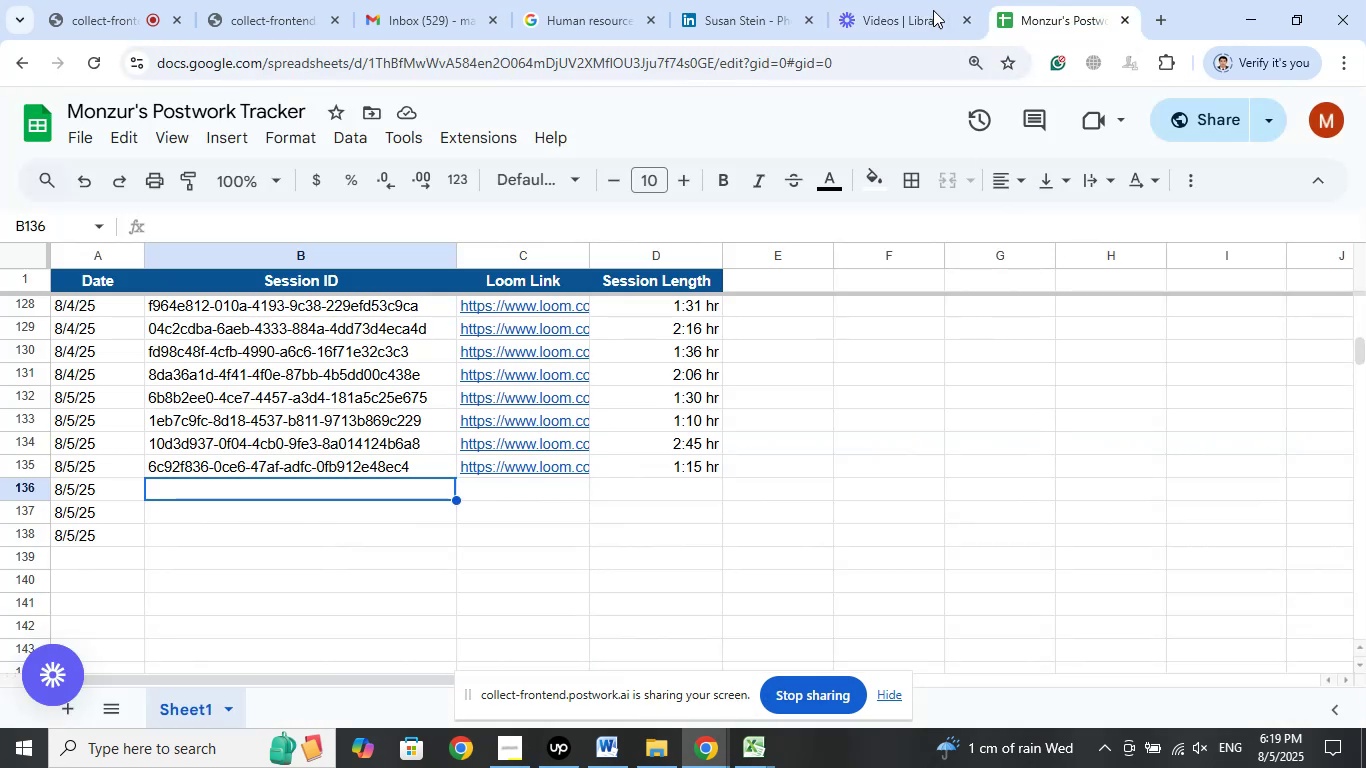 
left_click([911, 0])
 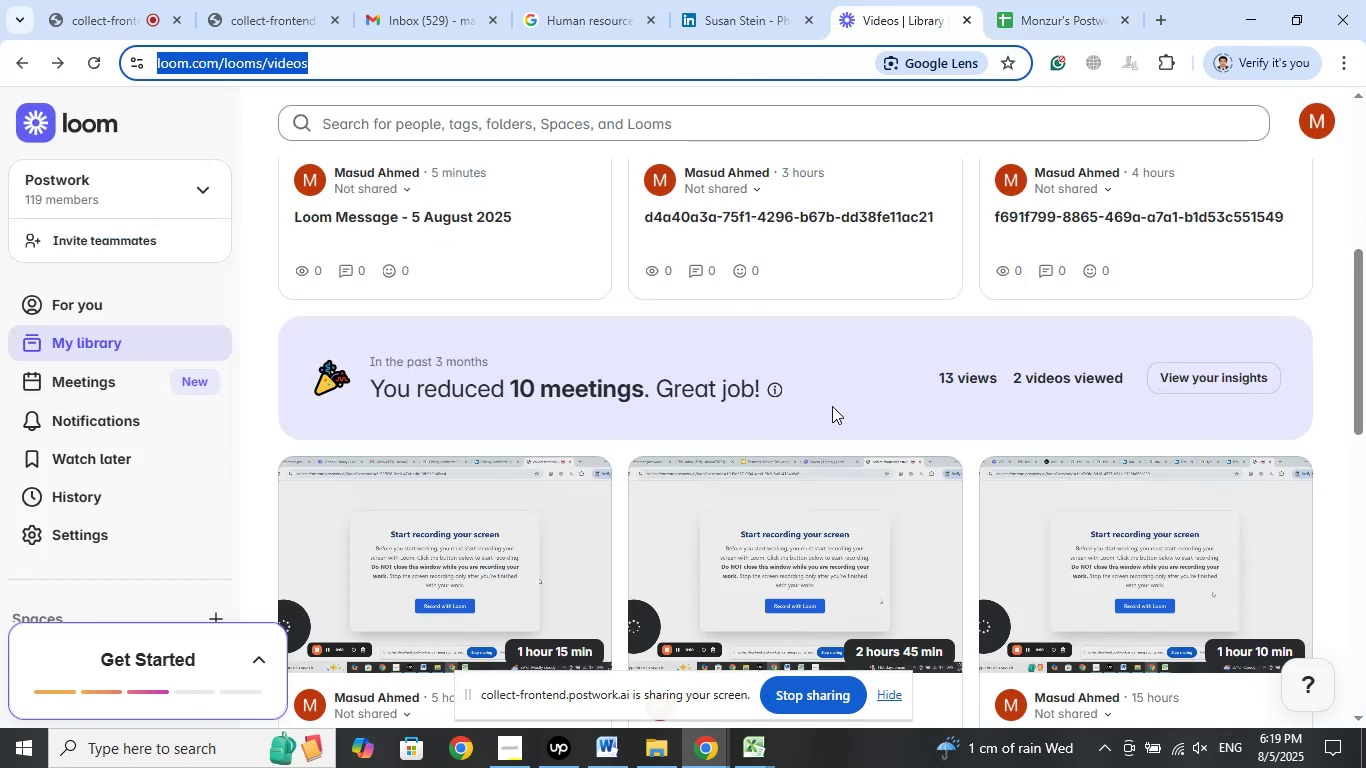 
scroll: coordinate [836, 454], scroll_direction: up, amount: 2.0
 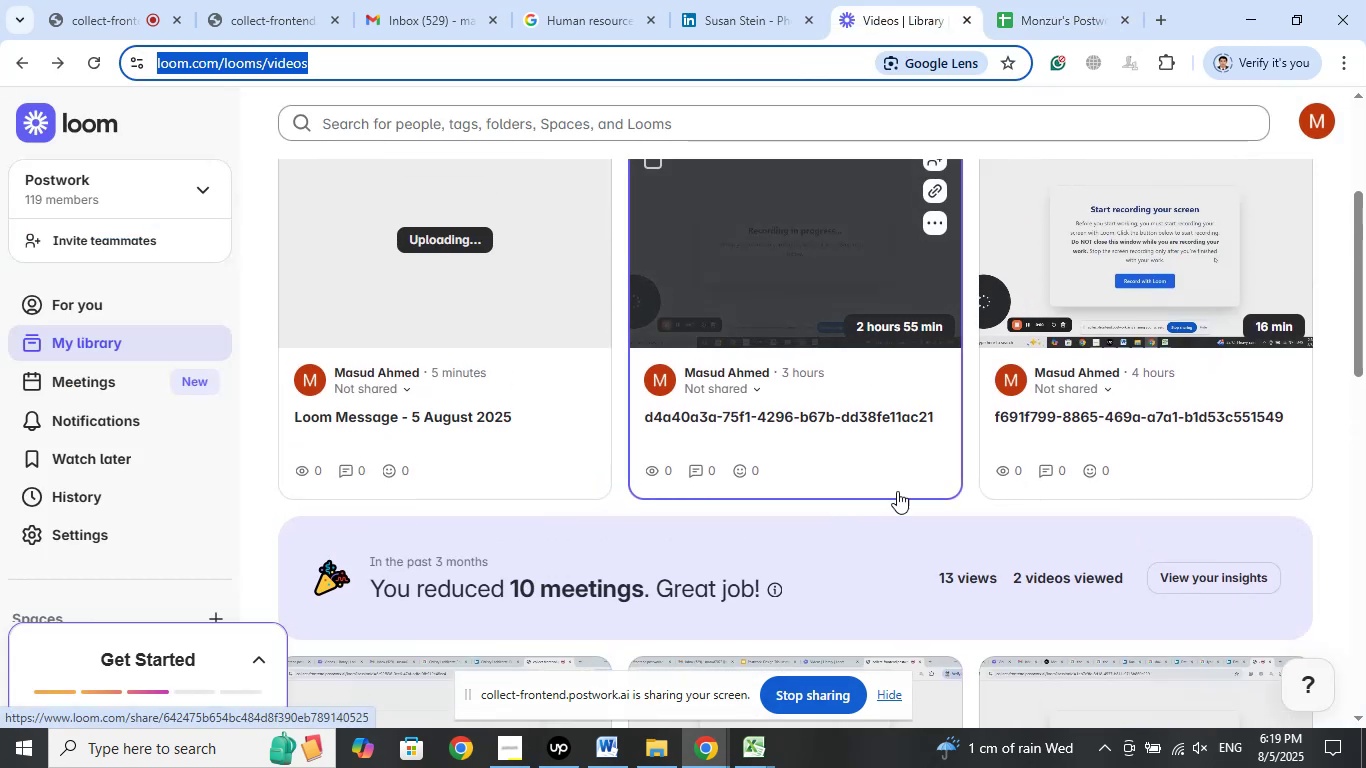 
scroll: coordinate [923, 520], scroll_direction: down, amount: 2.0
 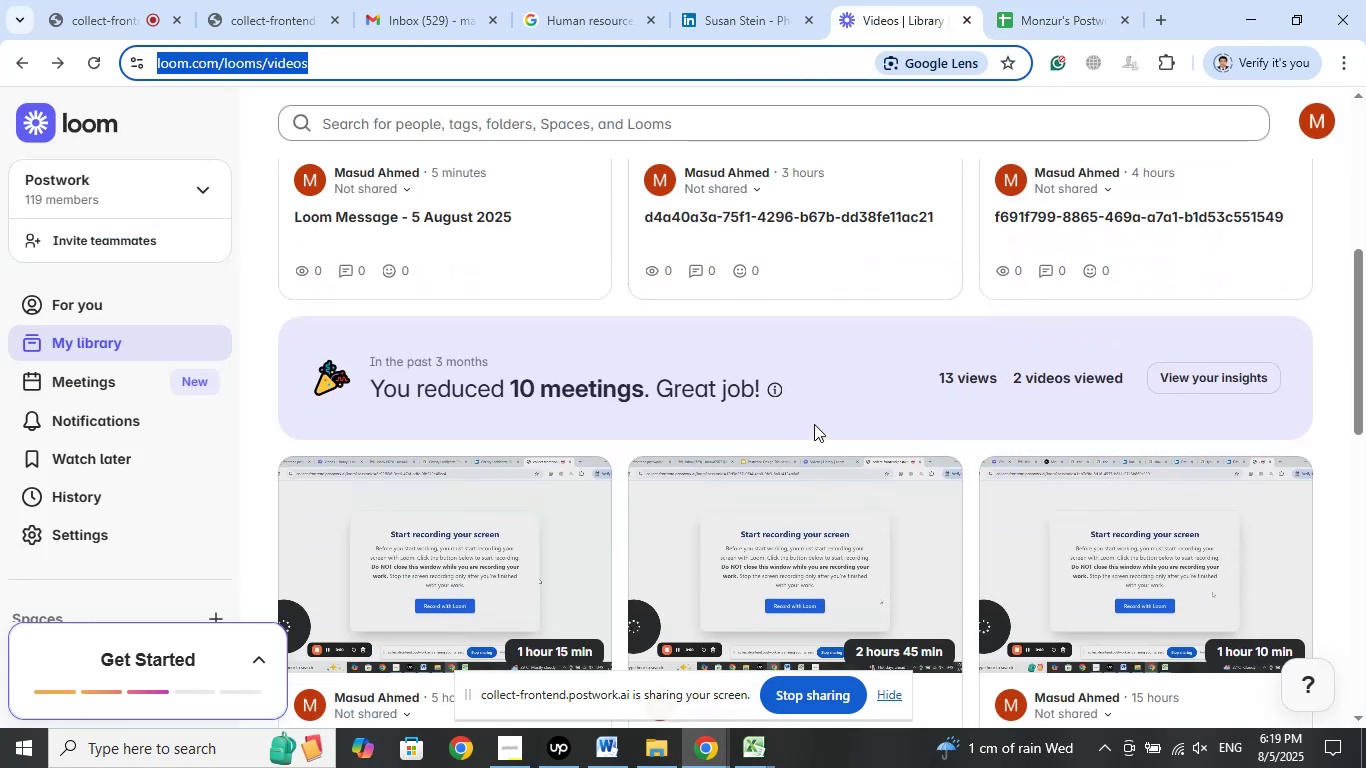 
scroll: coordinate [814, 424], scroll_direction: up, amount: 1.0
 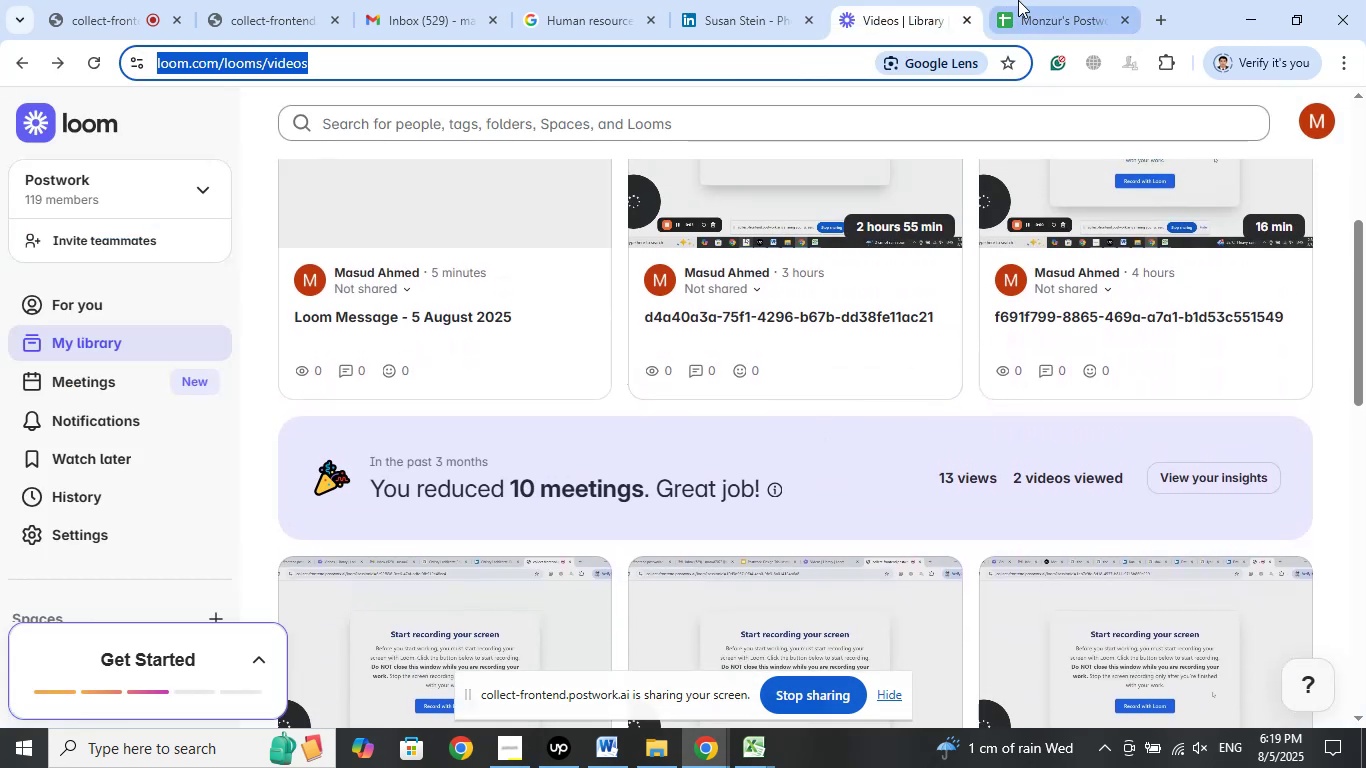 
left_click([1021, 0])
 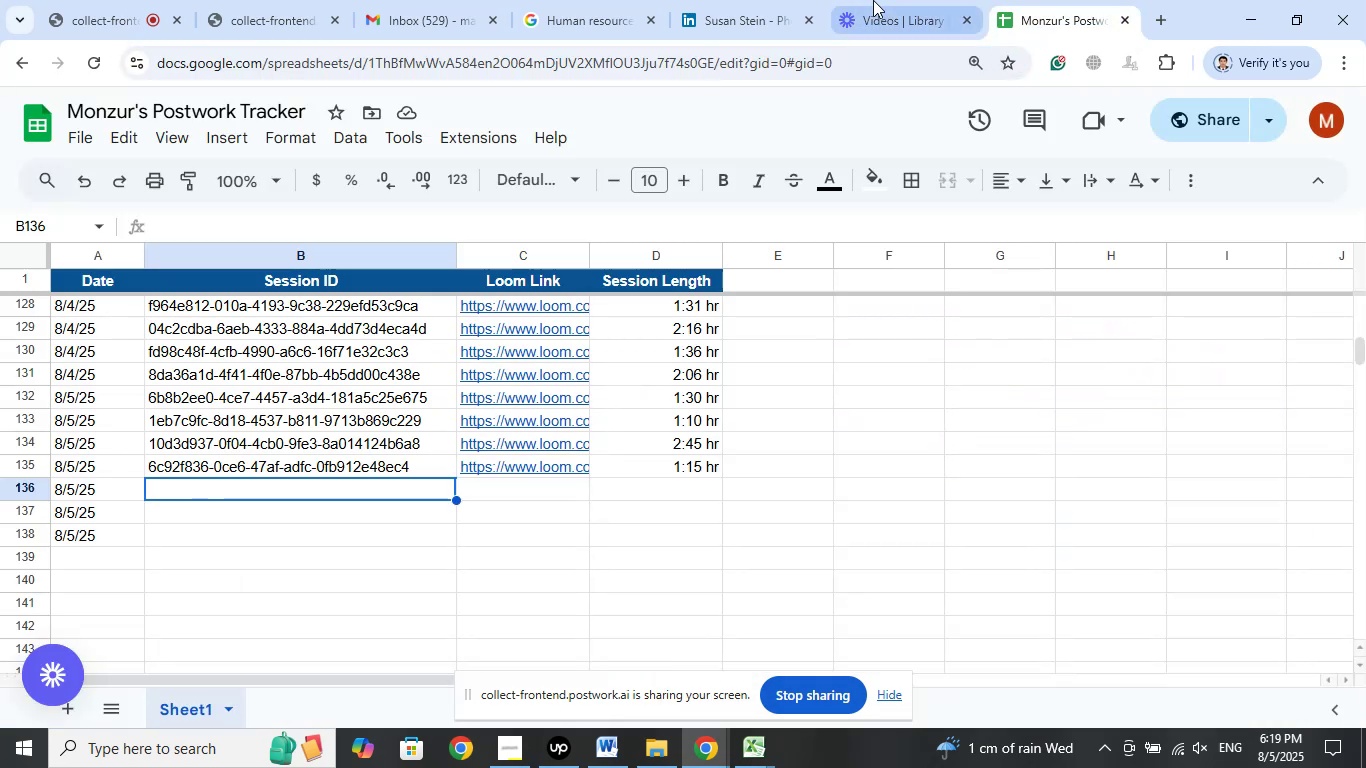 
left_click([873, 0])
 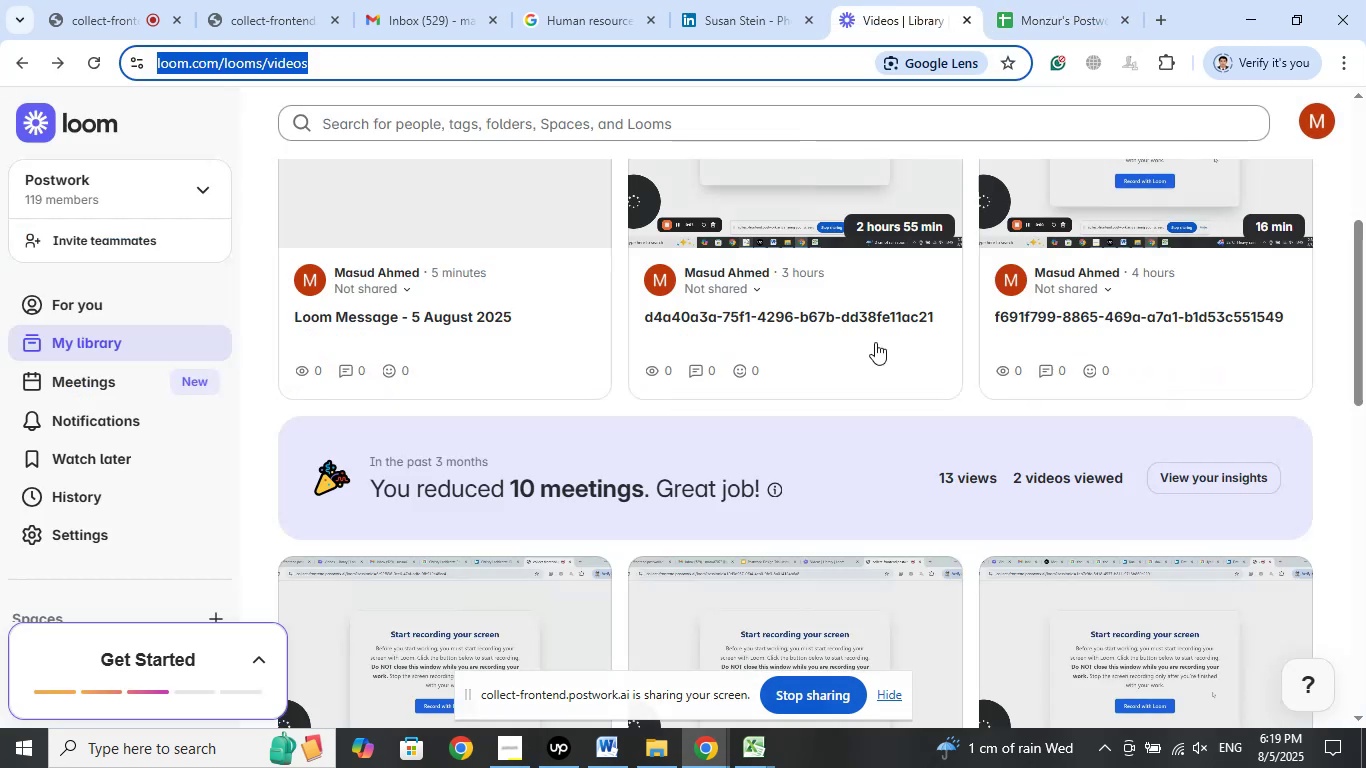 
scroll: coordinate [877, 364], scroll_direction: down, amount: 1.0
 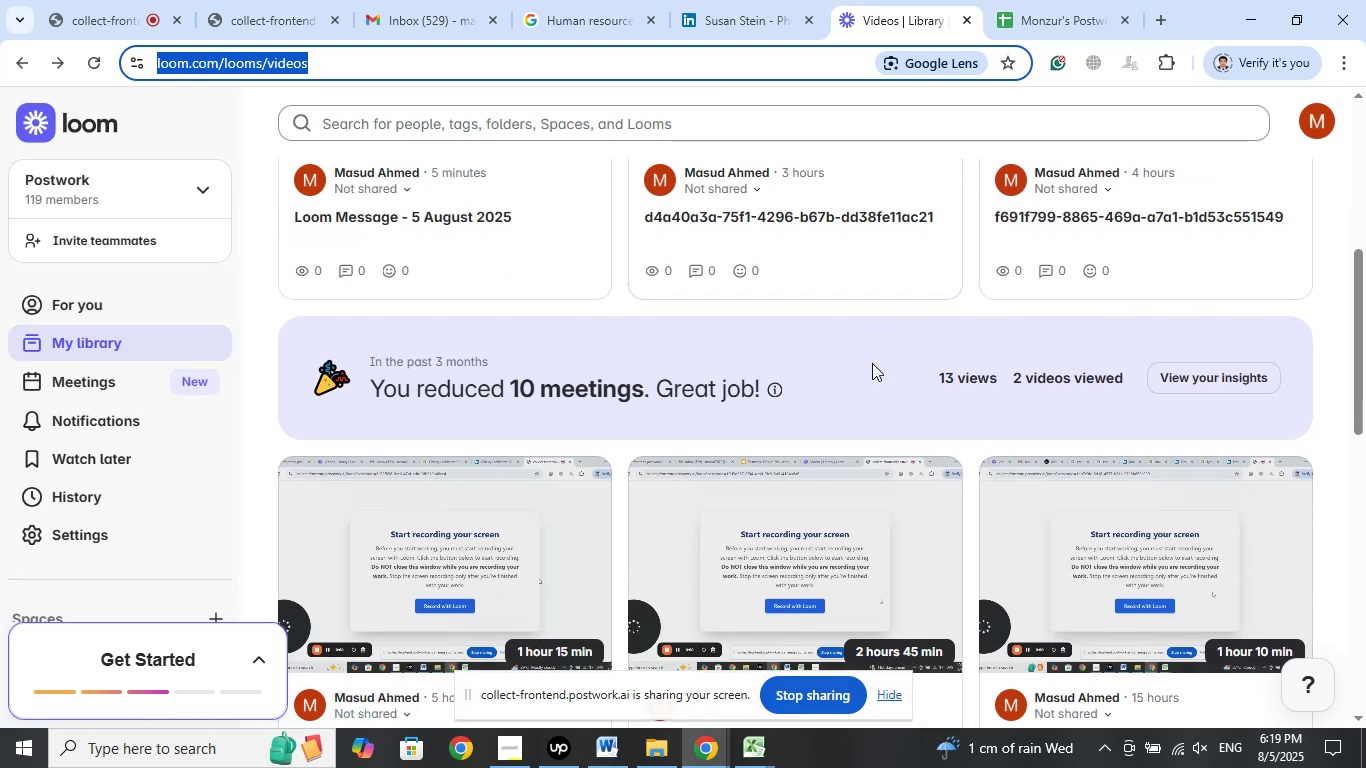 
scroll: coordinate [872, 363], scroll_direction: up, amount: 1.0
 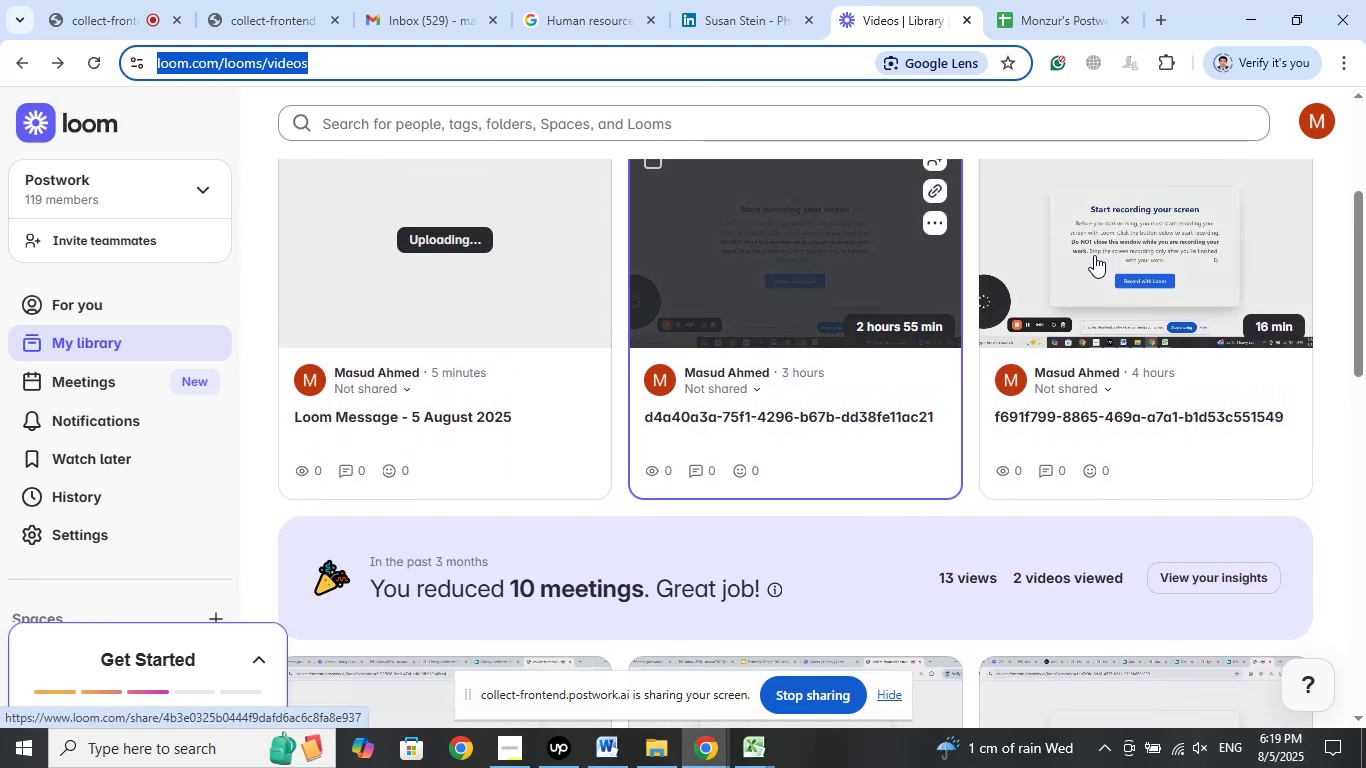 
left_click([1115, 222])
 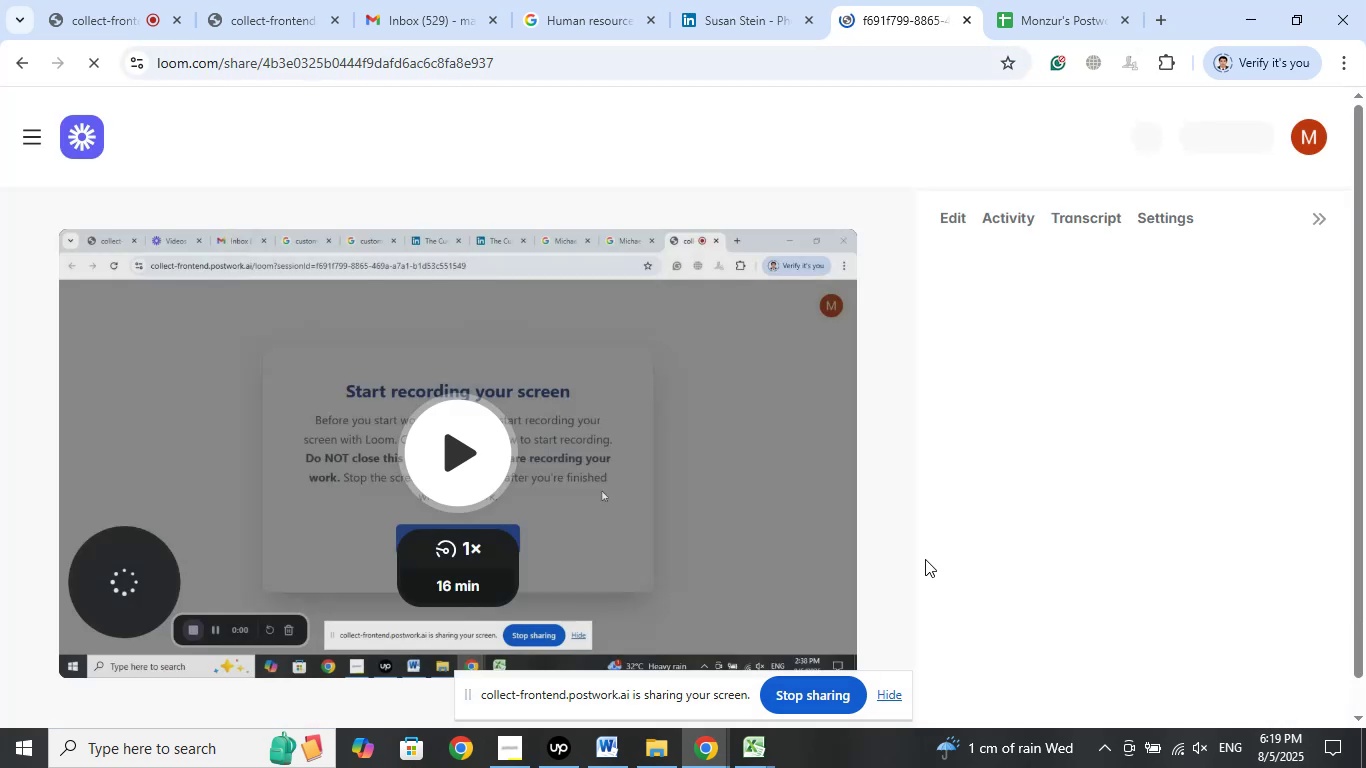 
wait(6.45)
 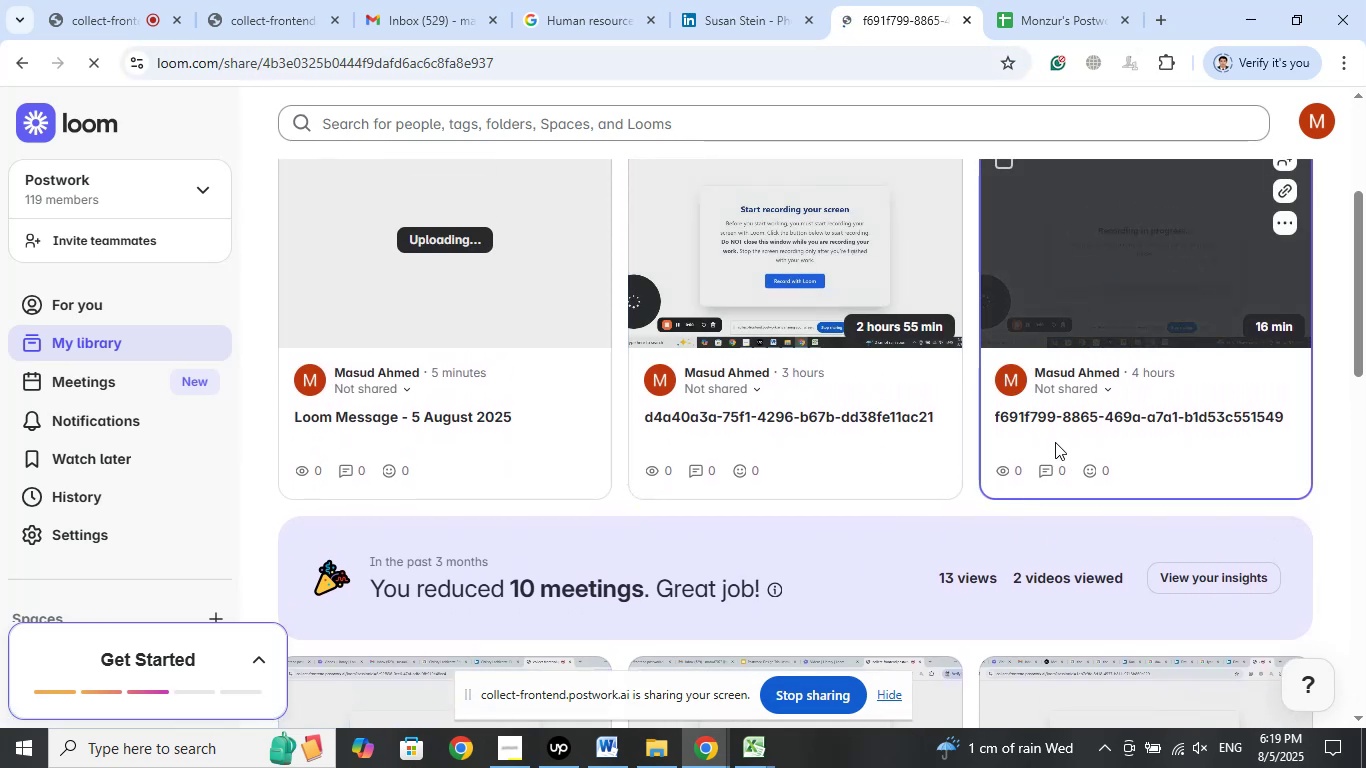 
left_click([611, 754])
 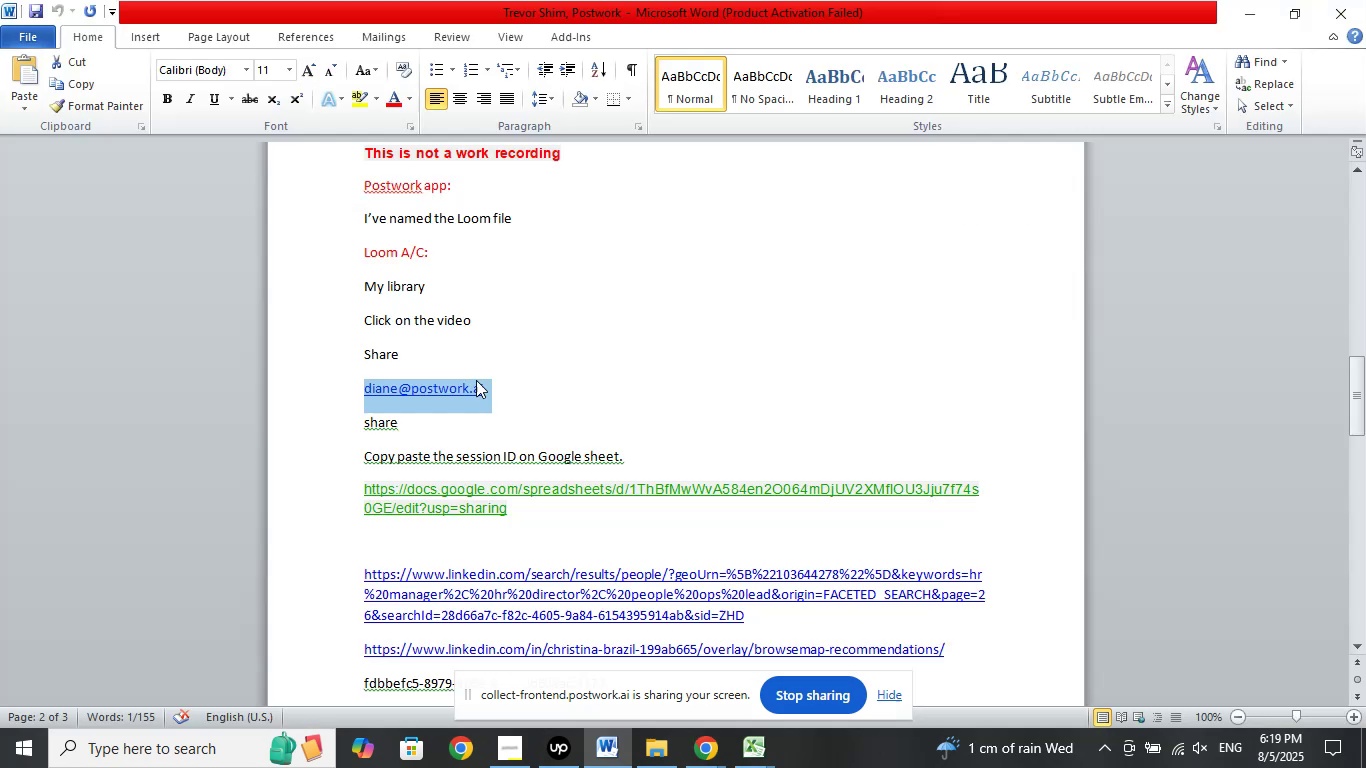 
right_click([465, 380])
 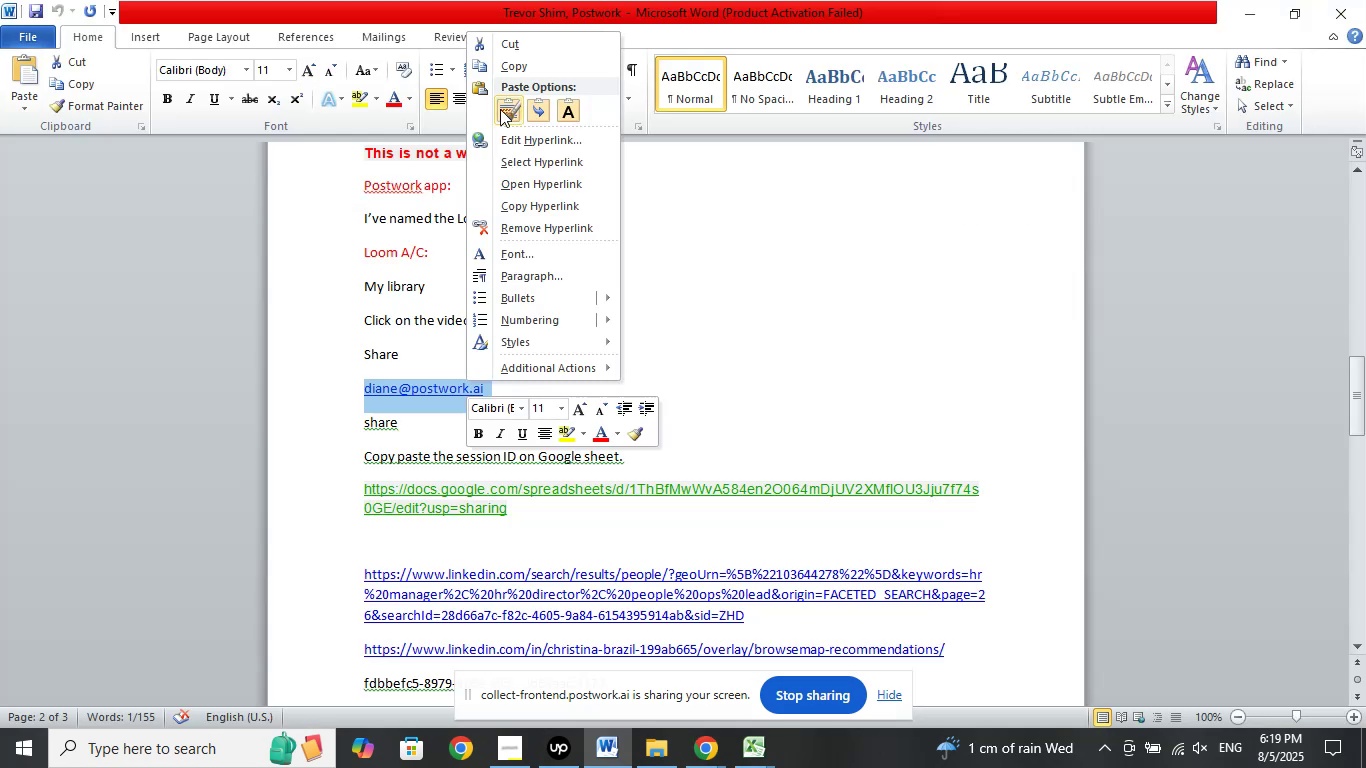 
left_click([530, 75])
 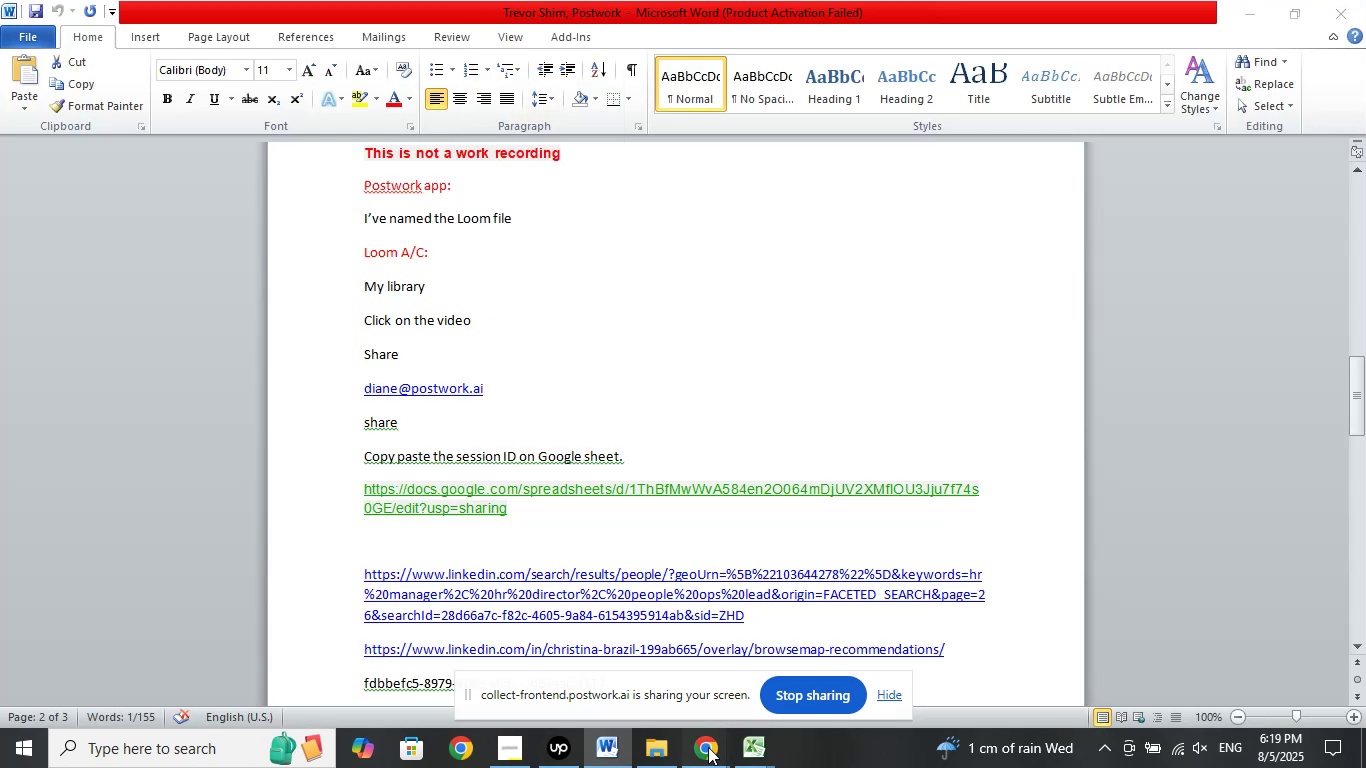 
left_click([652, 671])
 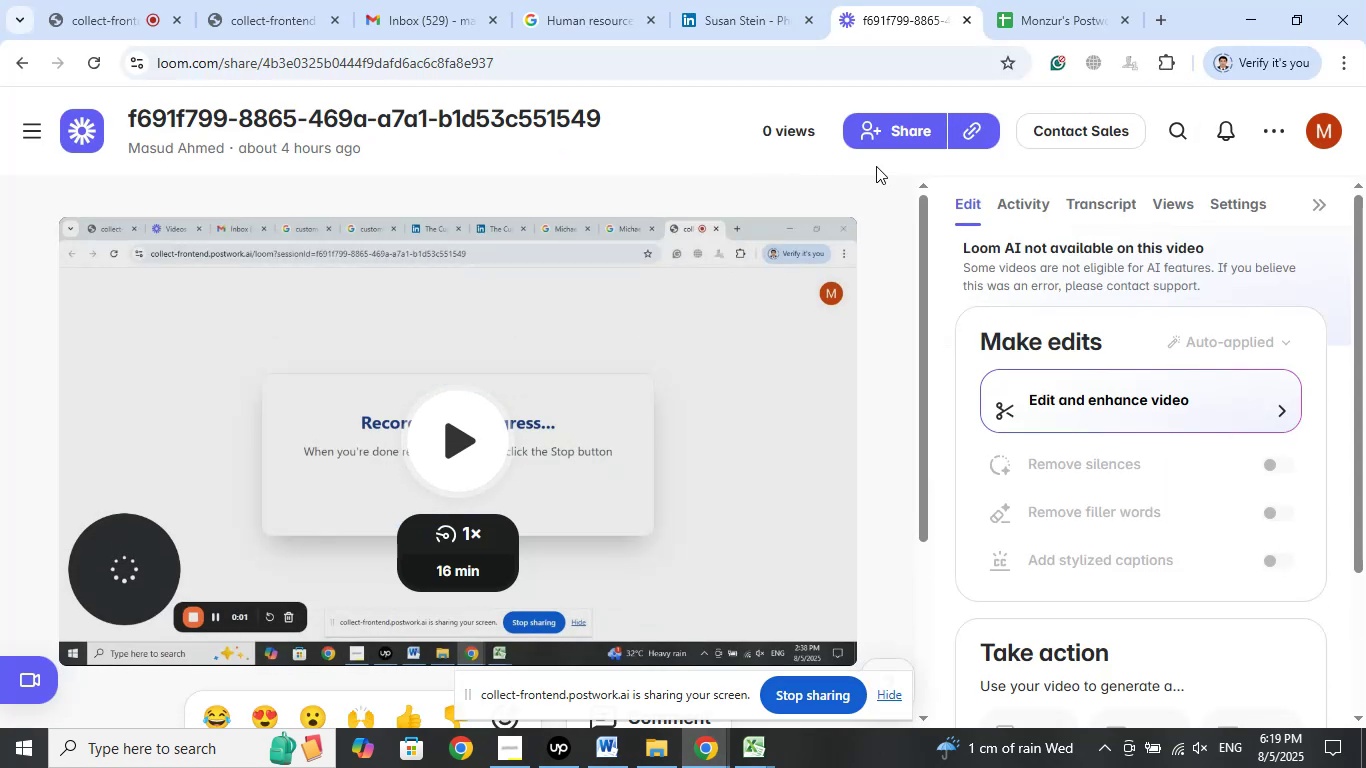 
left_click([909, 139])
 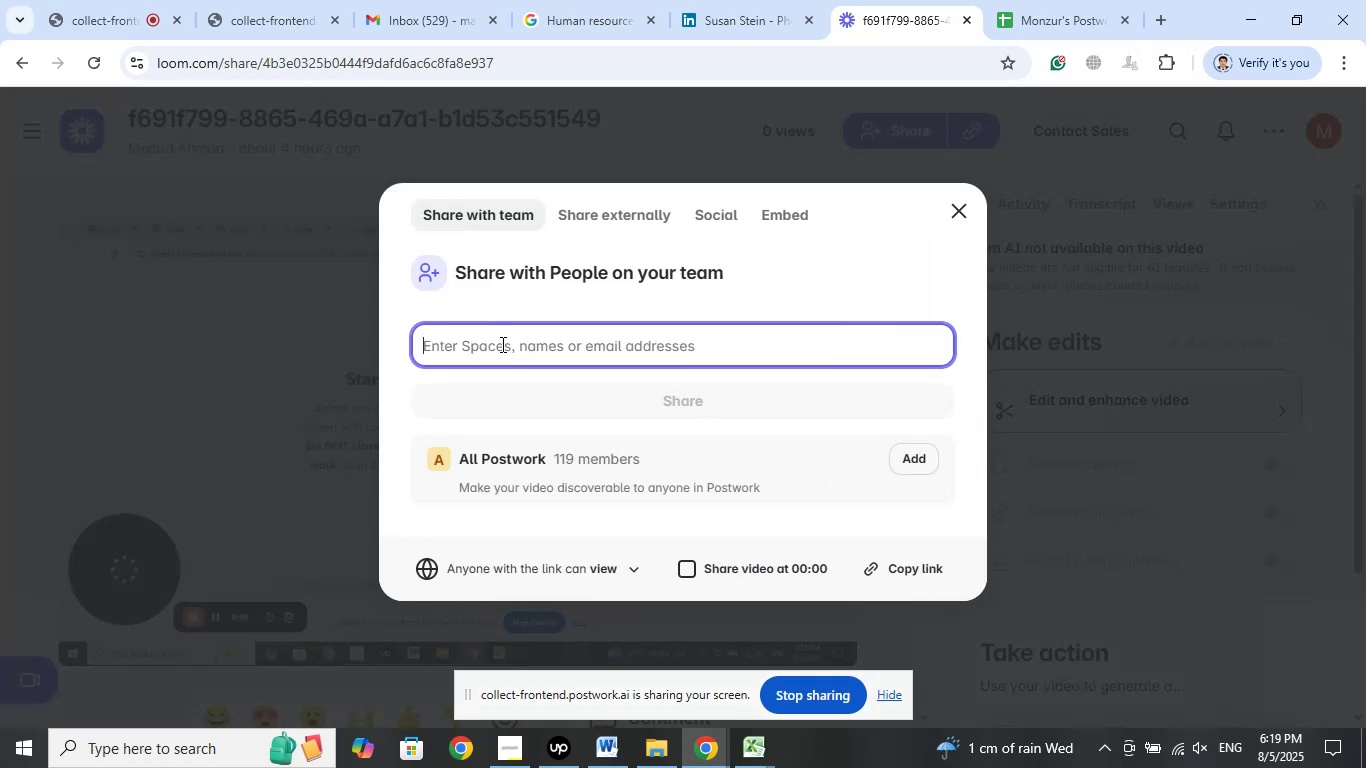 
right_click([501, 344])
 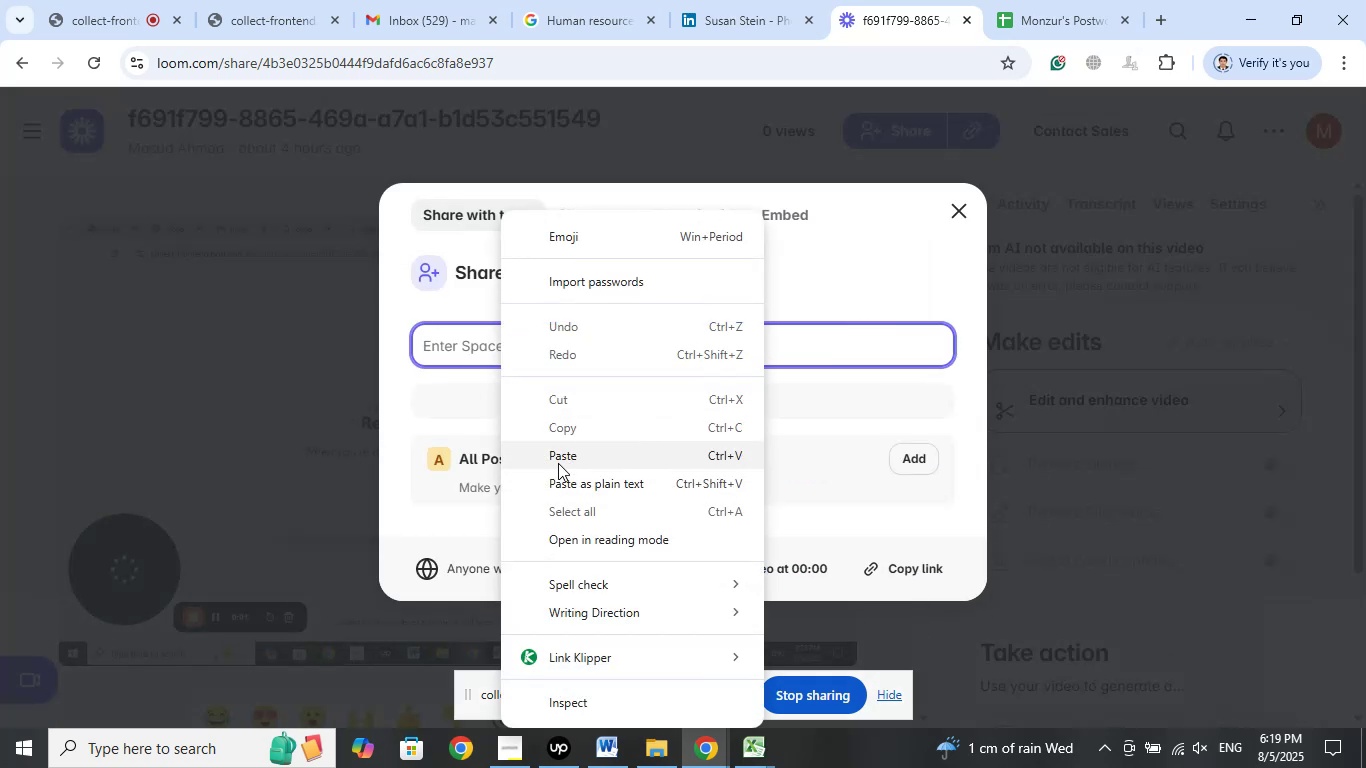 
left_click([558, 463])
 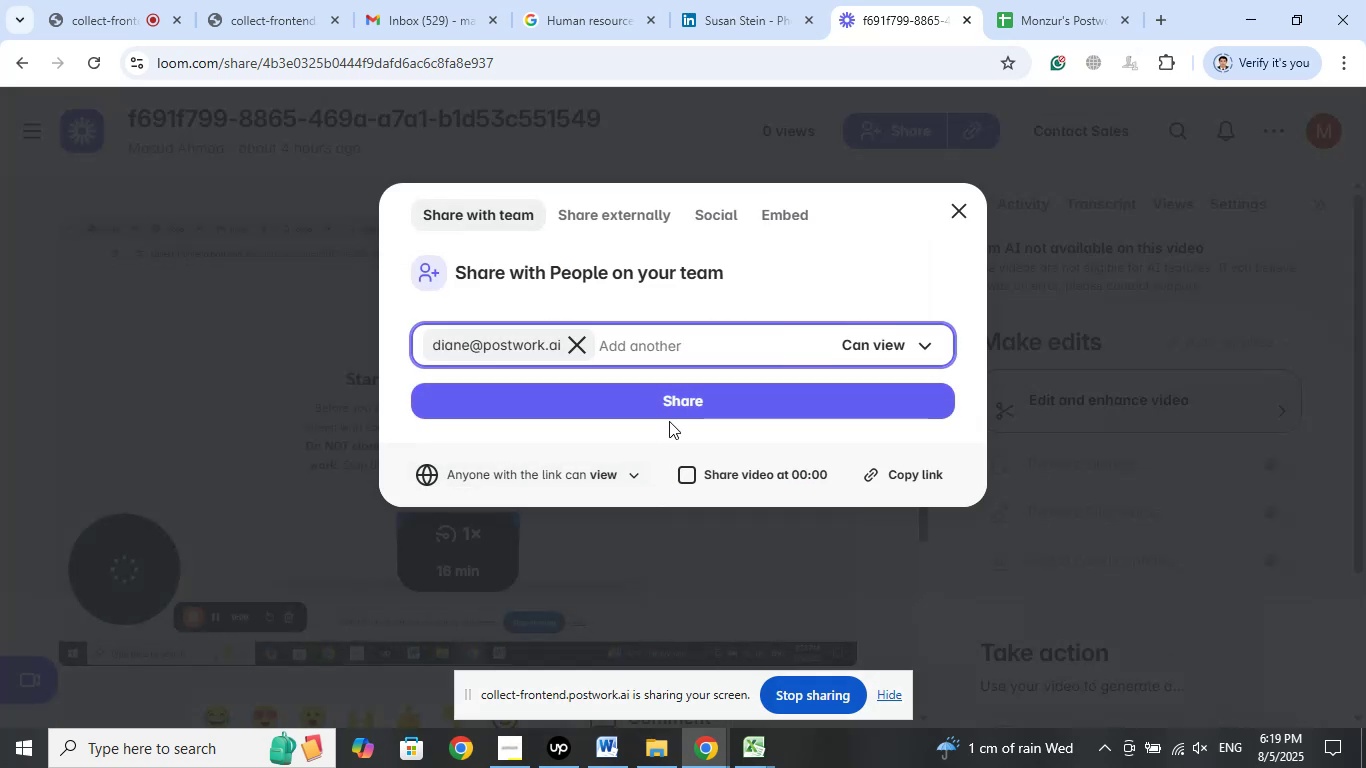 
left_click([672, 417])
 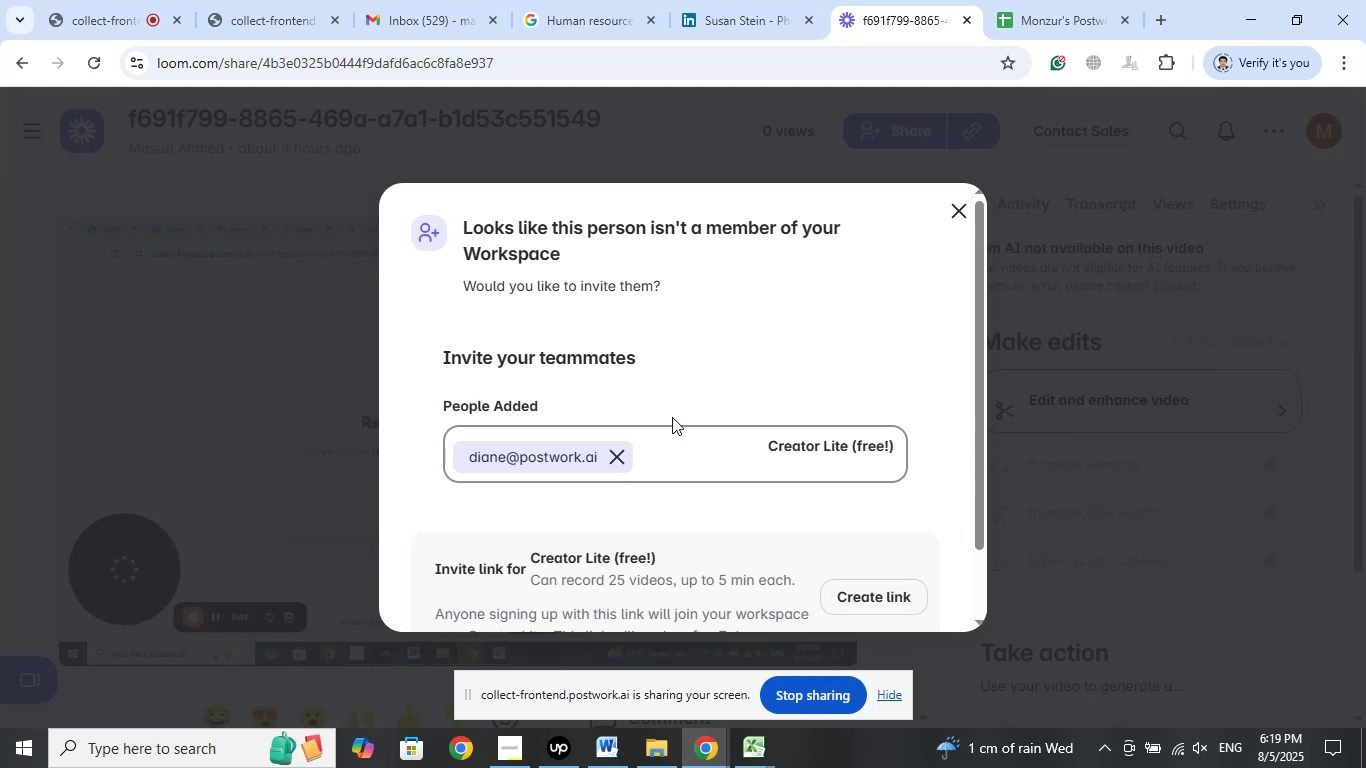 
wait(12.47)
 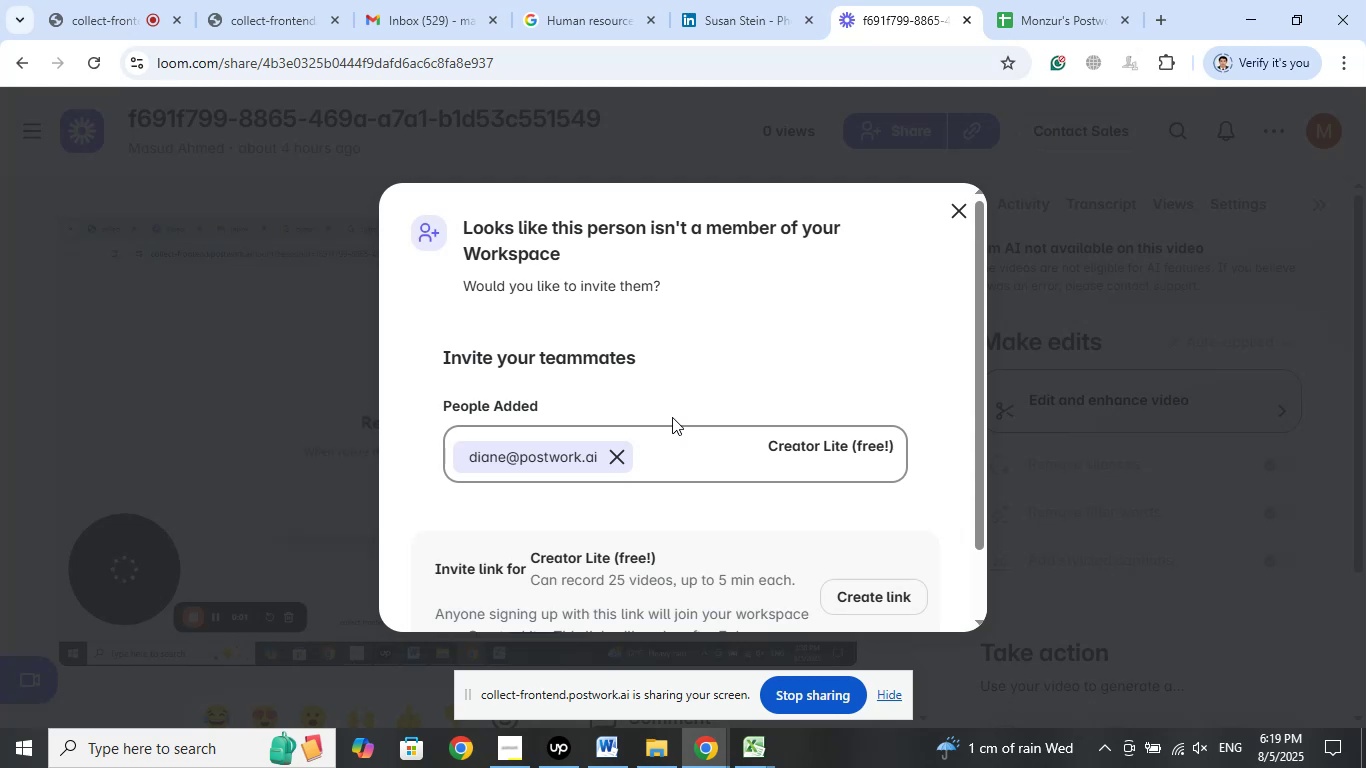 
scroll: coordinate [689, 404], scroll_direction: down, amount: 3.0
 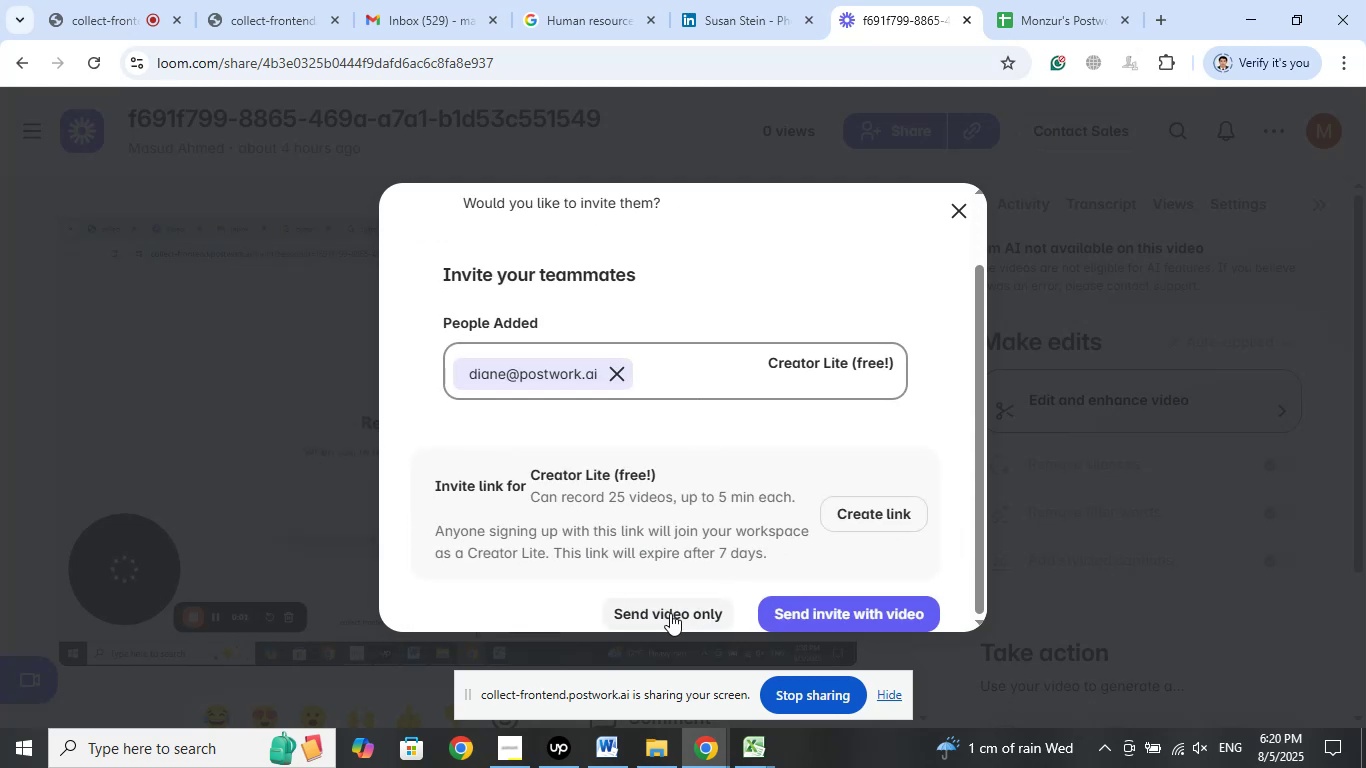 
left_click([647, 612])
 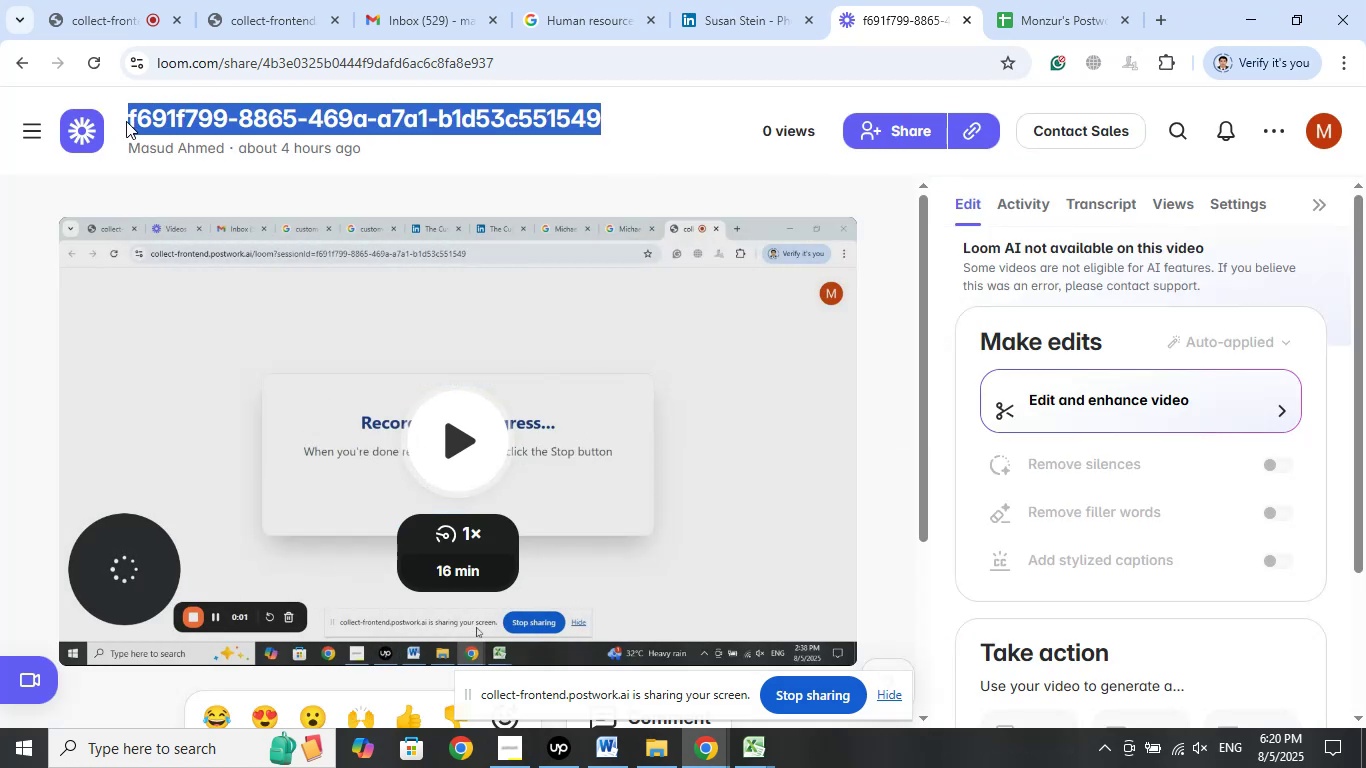 
wait(7.37)
 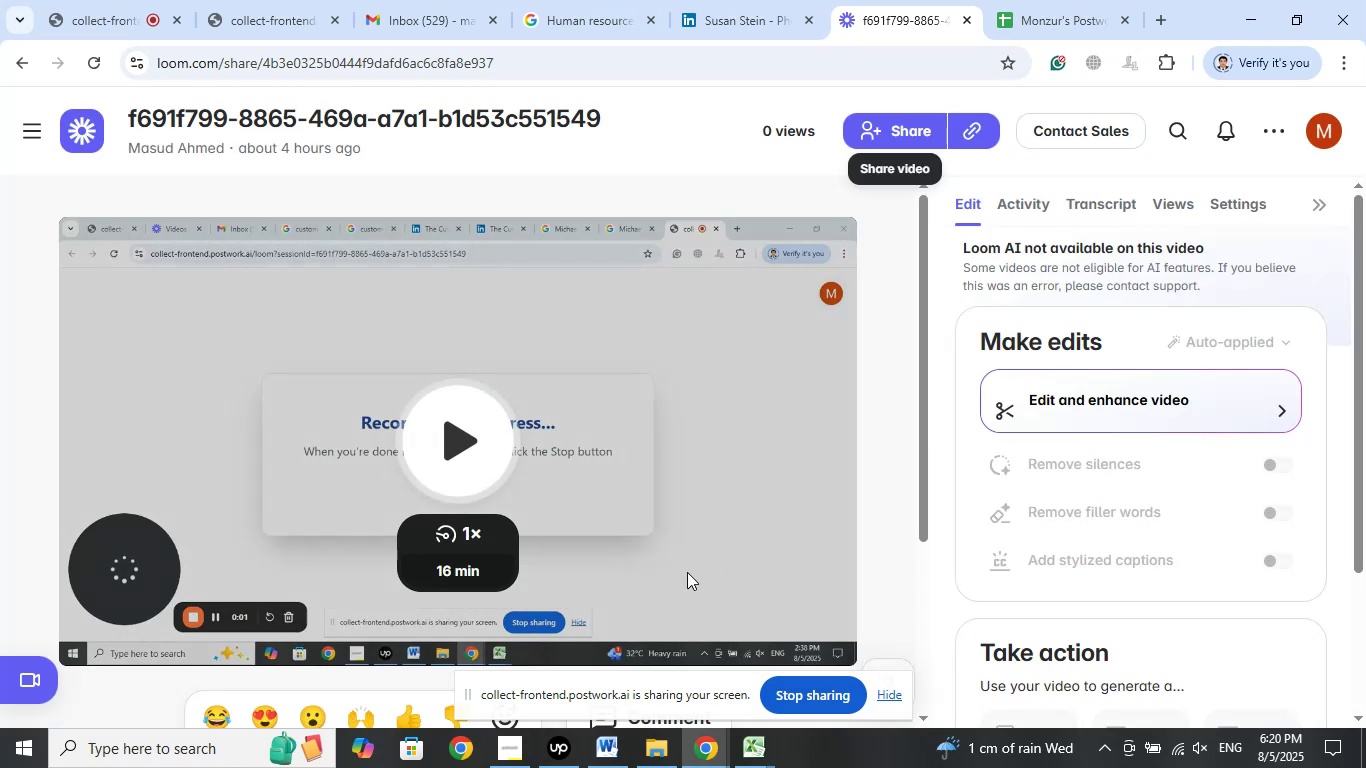 
left_click([406, 131])
 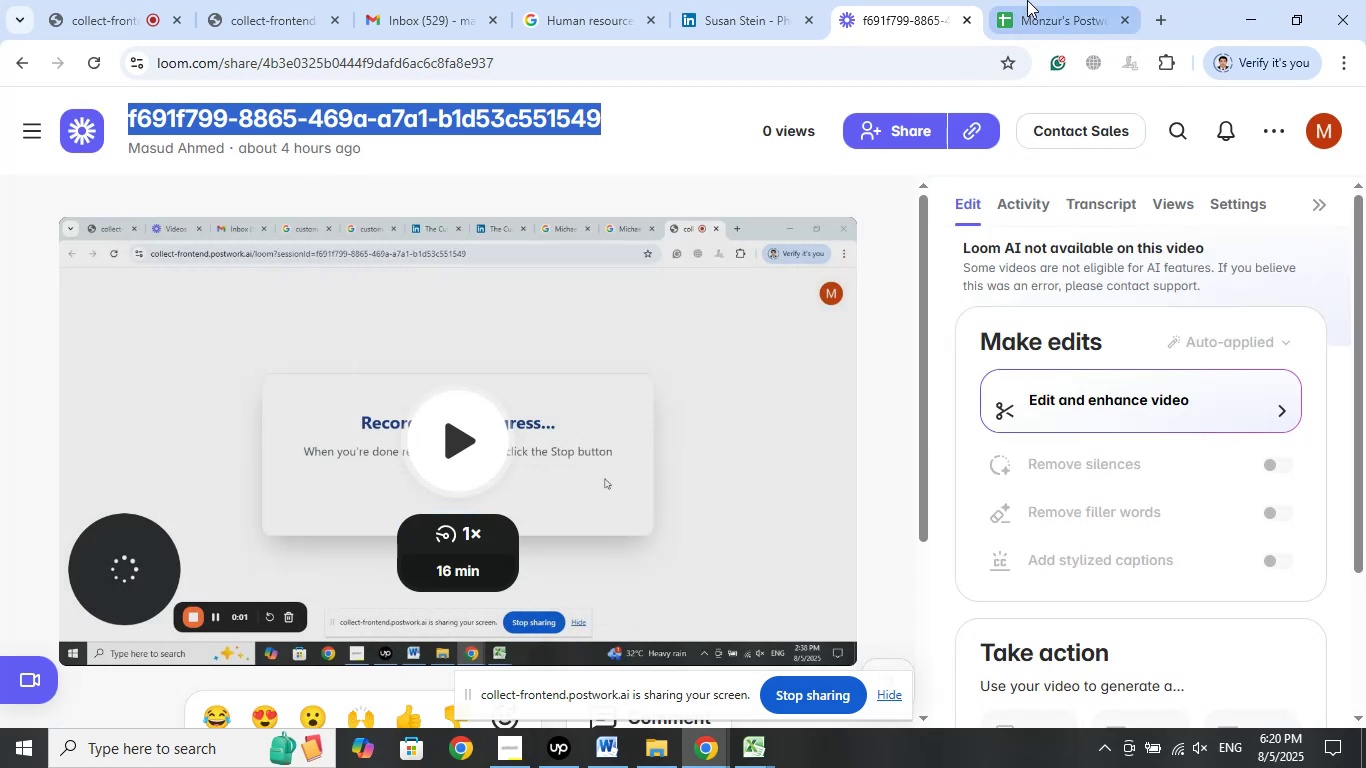 
left_click([1027, 0])
 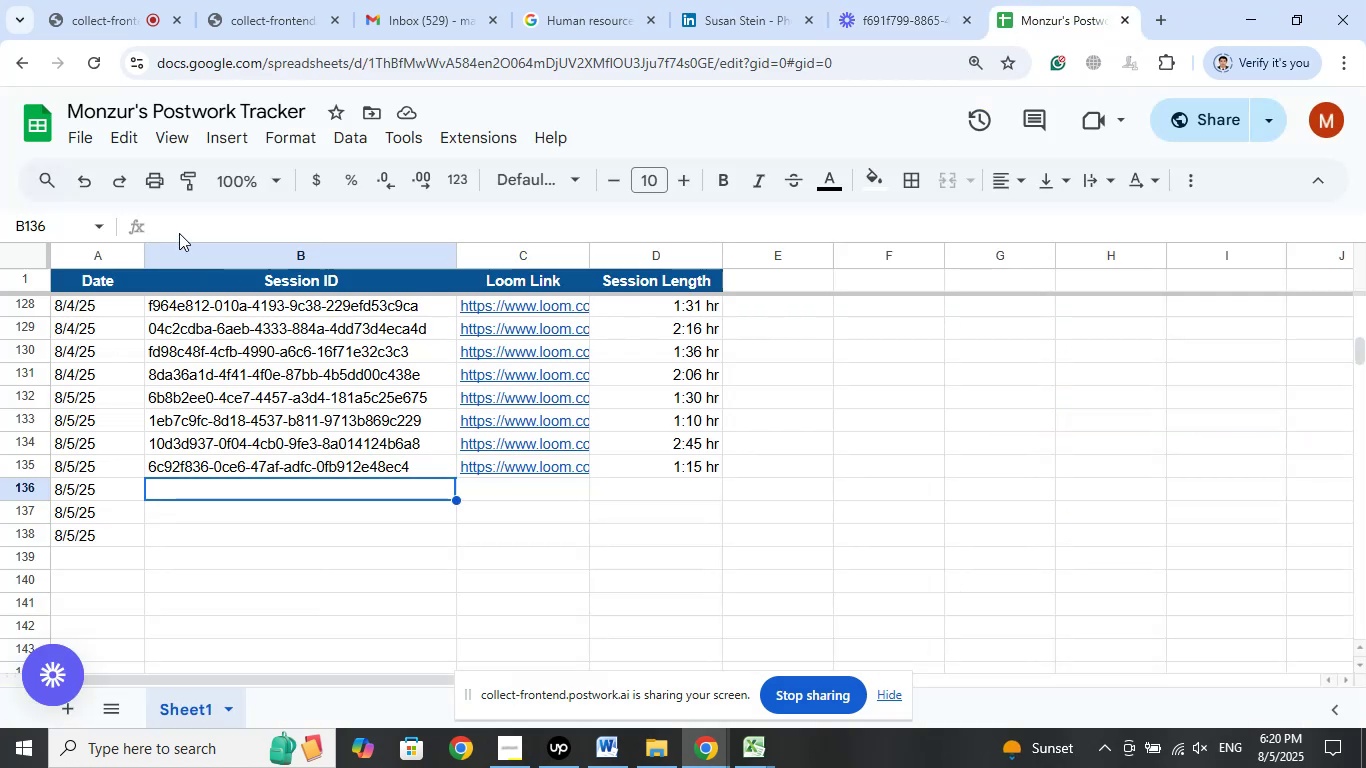 
left_click([179, 219])
 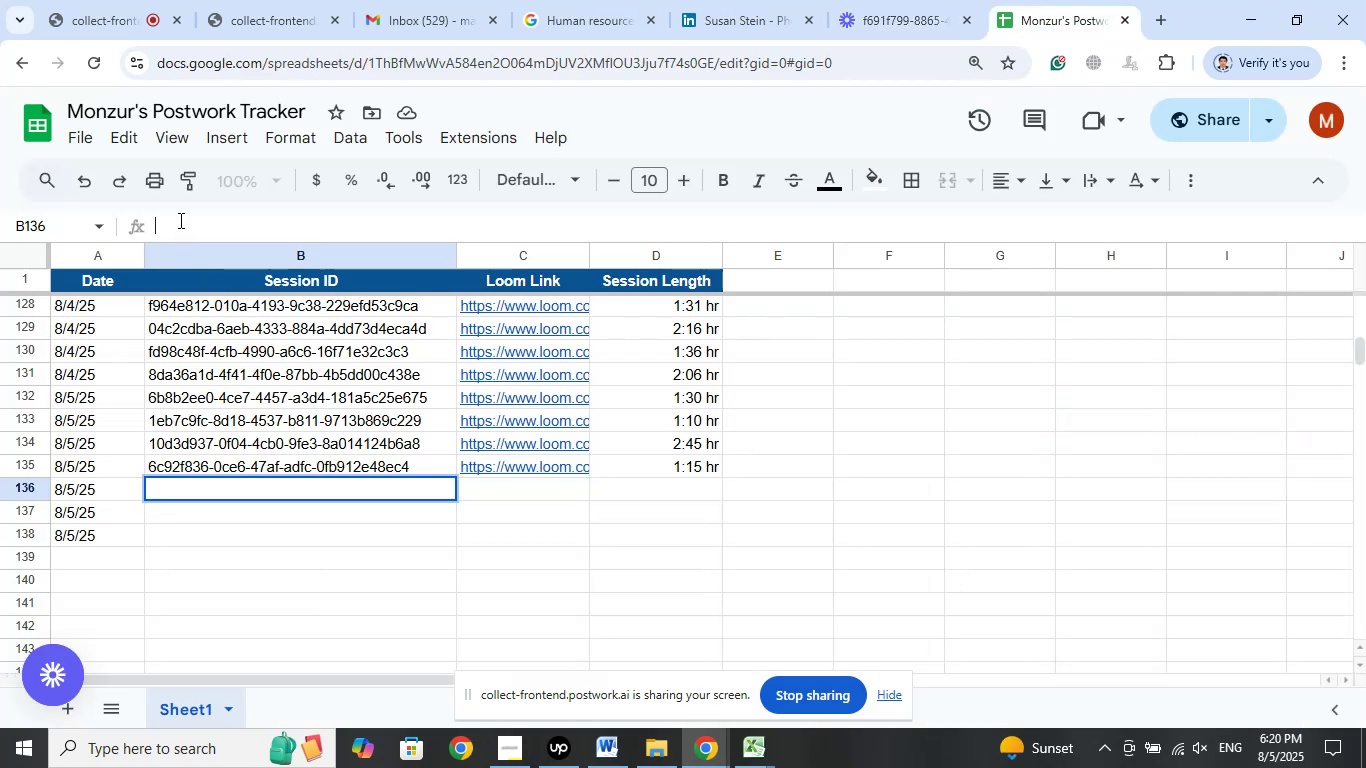 
right_click([179, 220])
 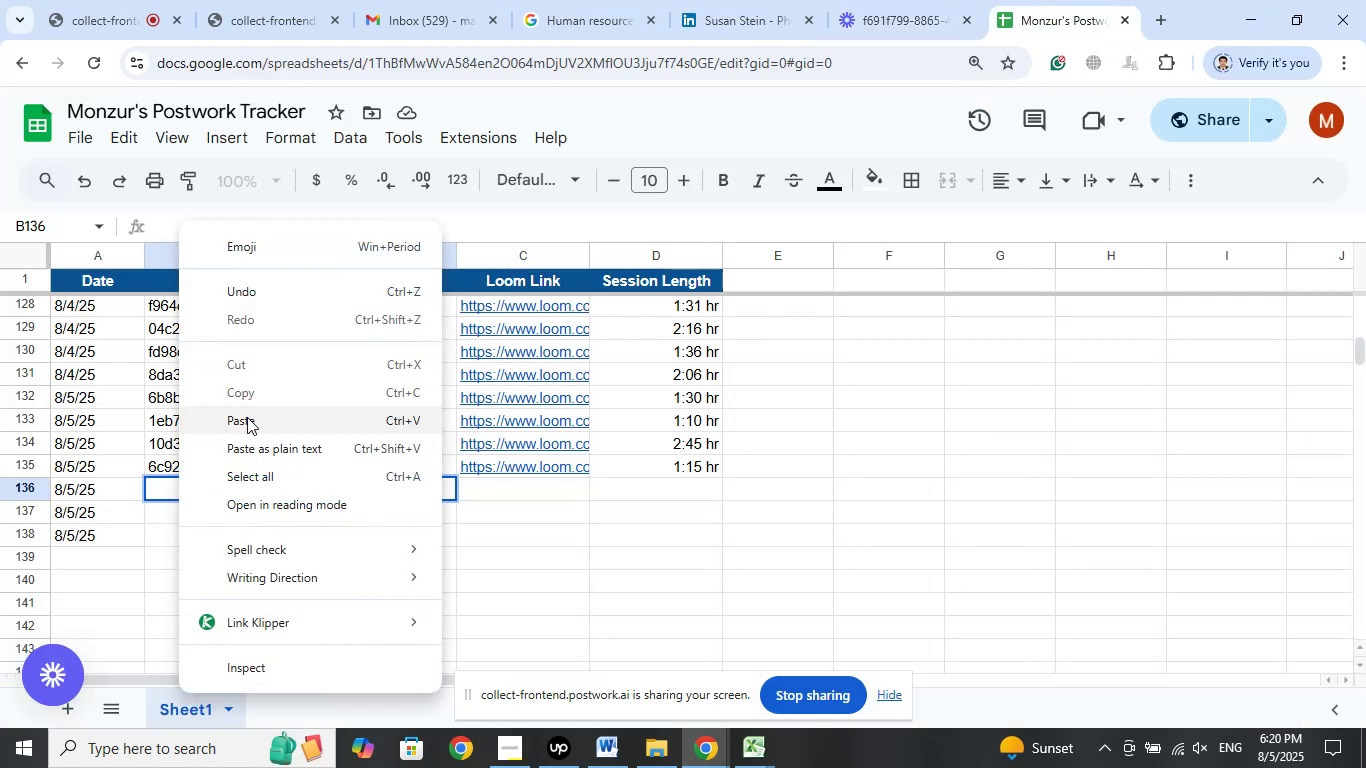 
left_click([248, 418])
 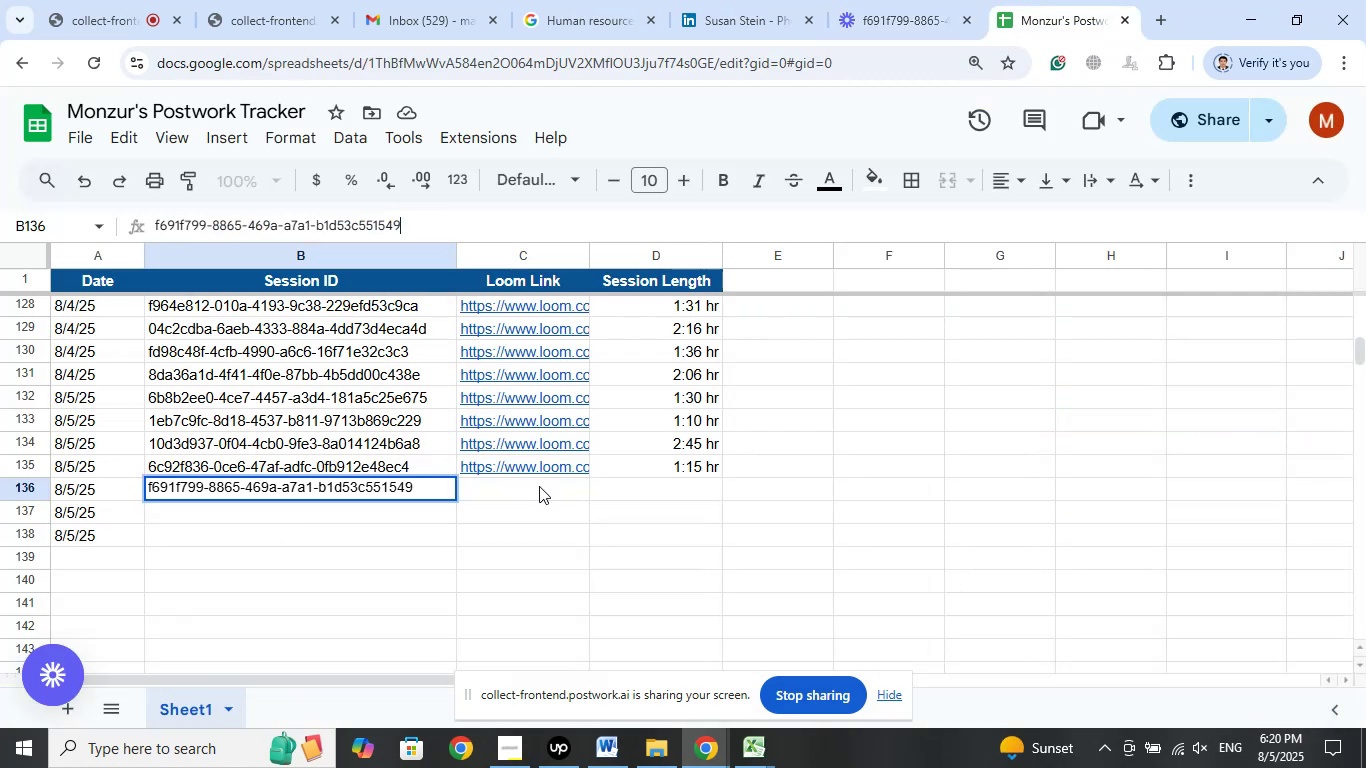 
left_click([539, 486])
 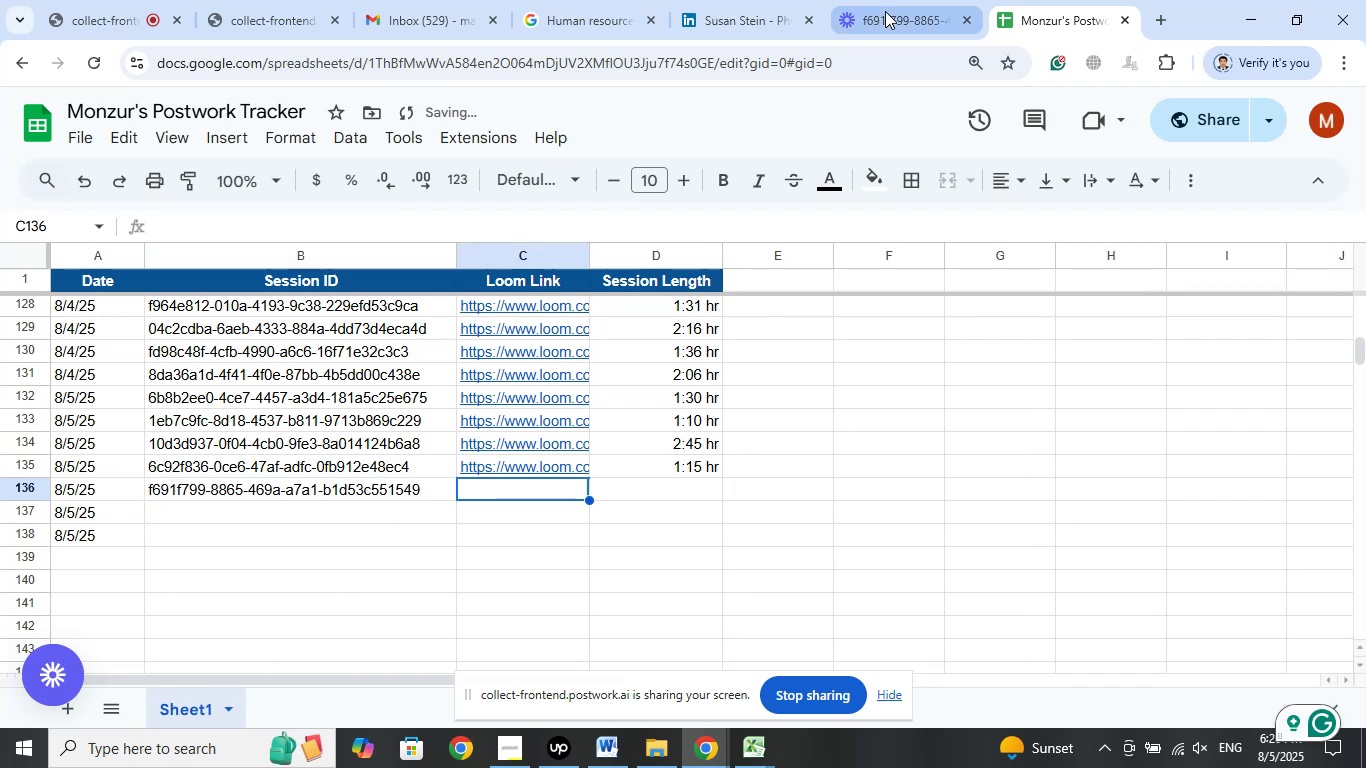 
left_click([885, 11])
 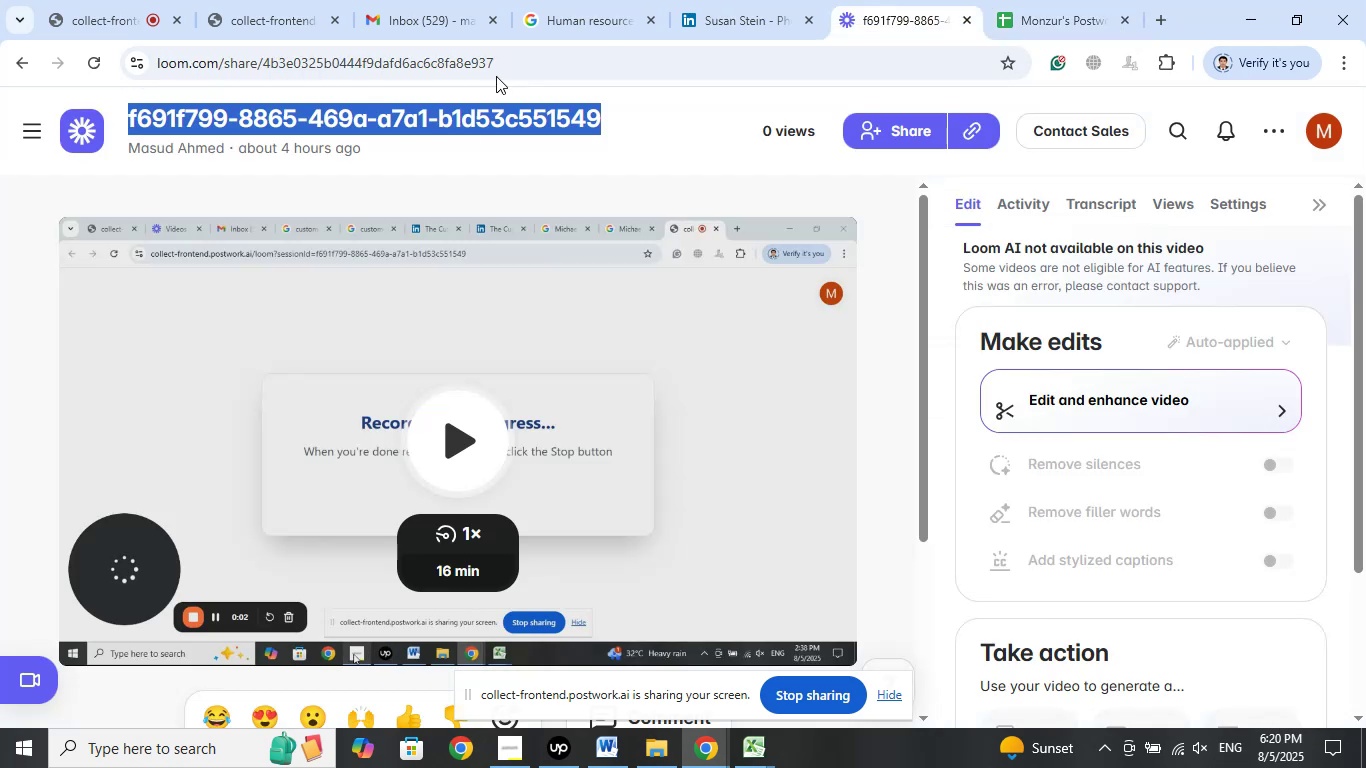 
left_click([492, 61])
 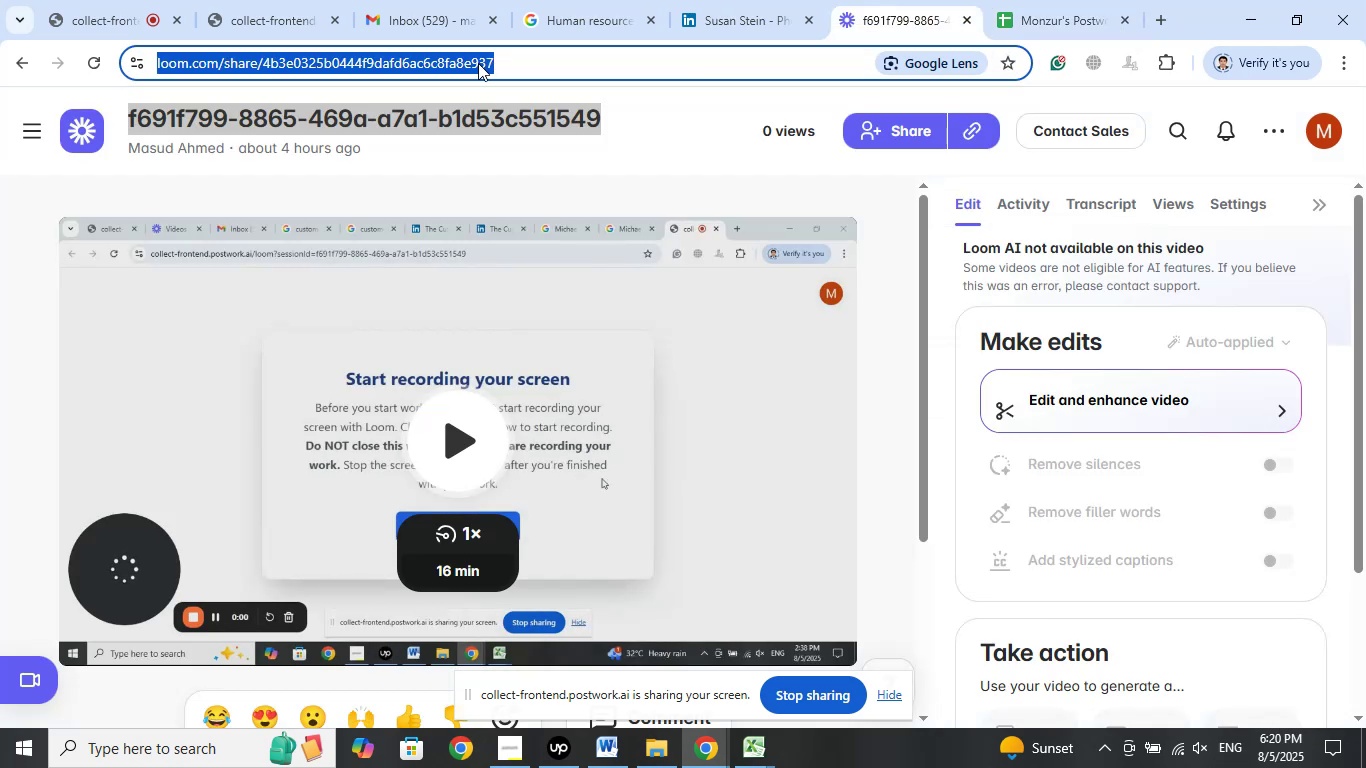 
right_click([478, 63])
 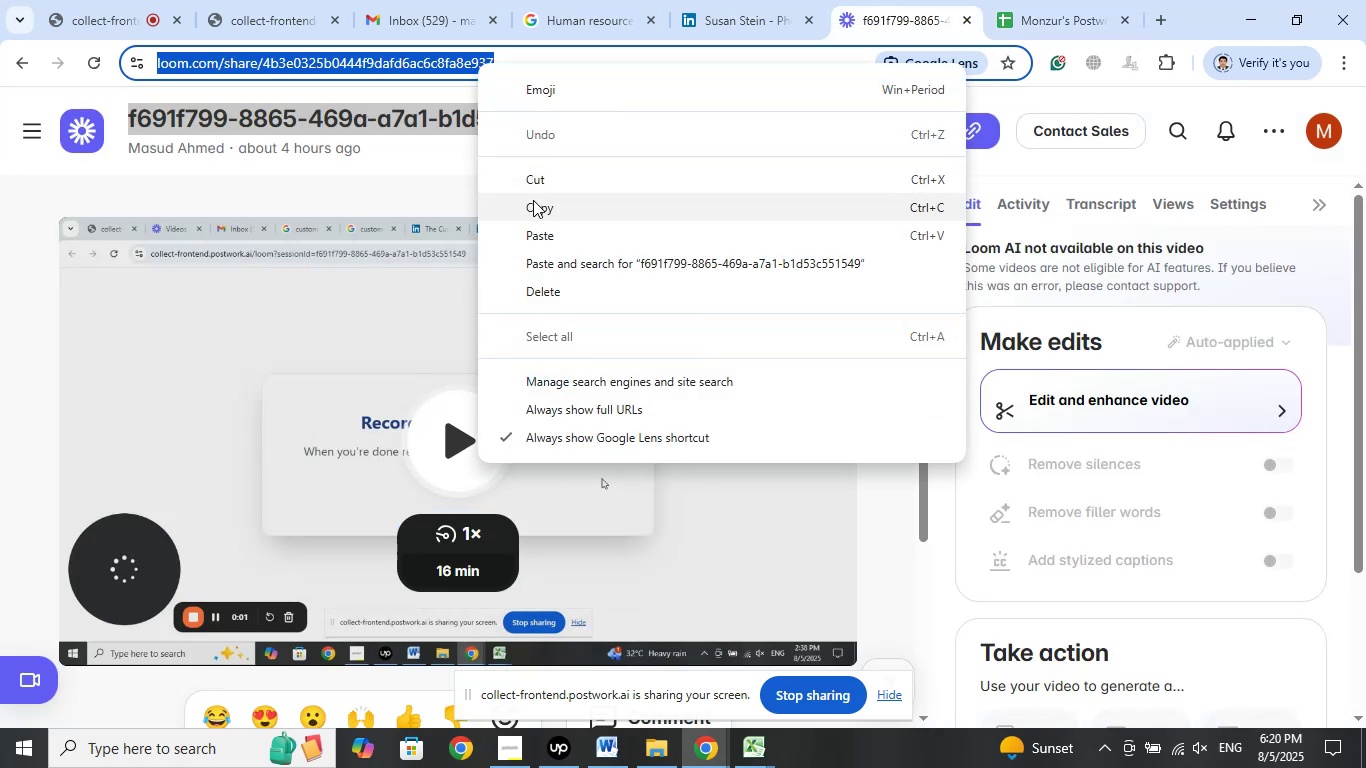 
left_click([533, 200])
 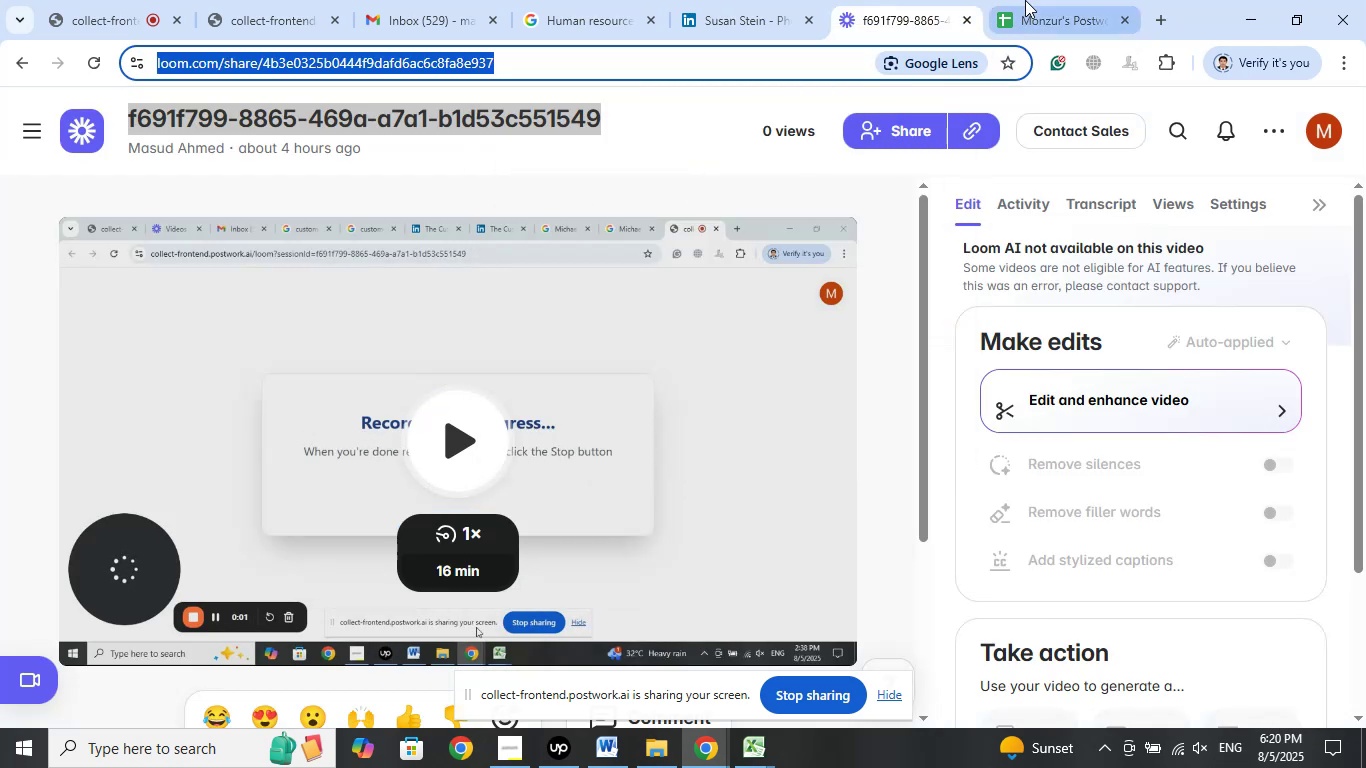 
left_click([1025, 0])
 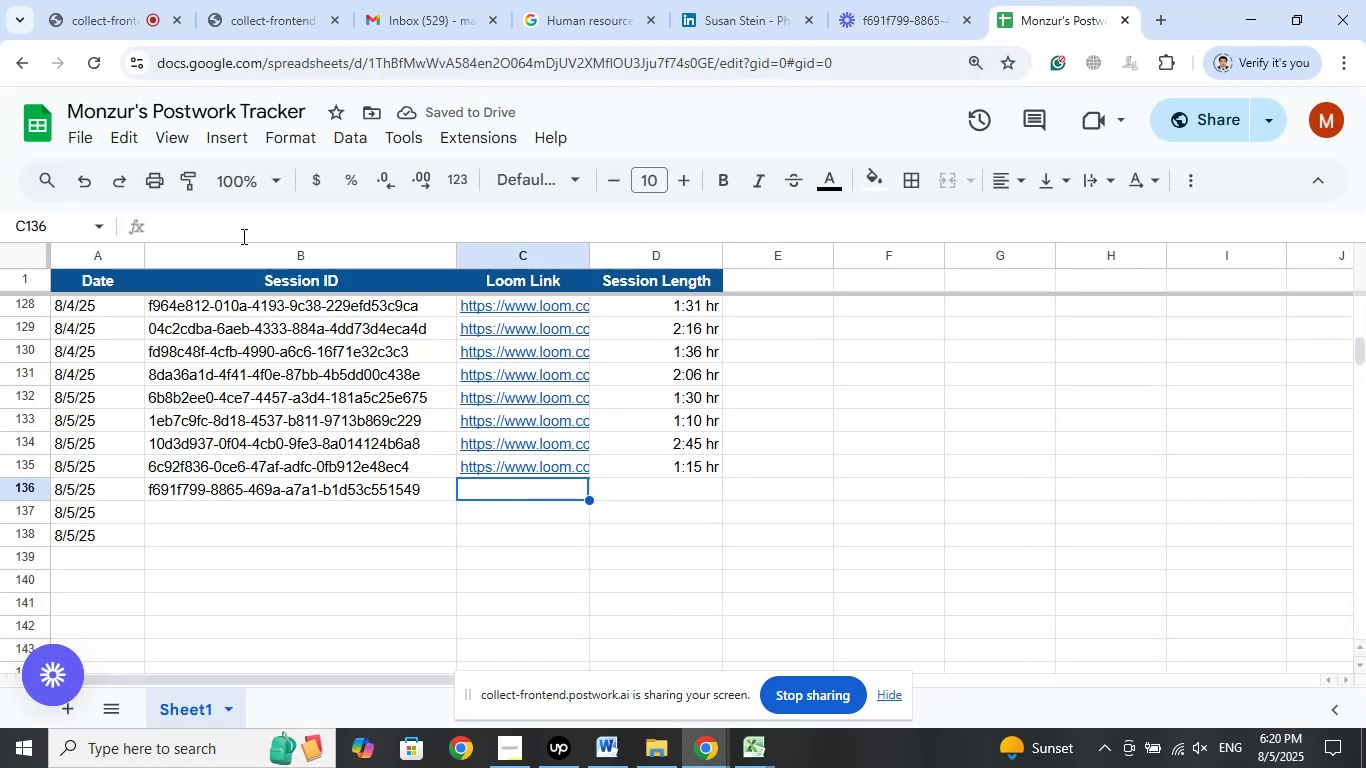 
left_click([239, 232])
 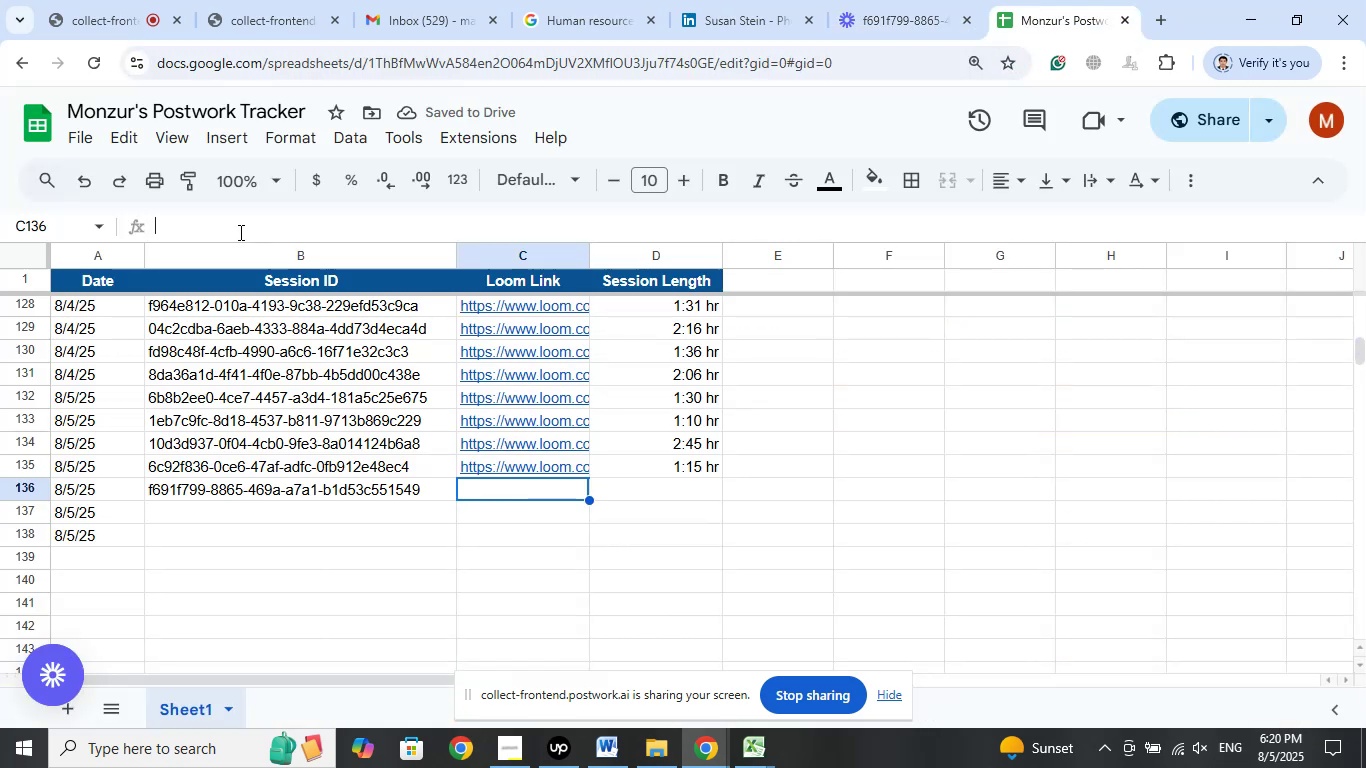 
right_click([239, 232])
 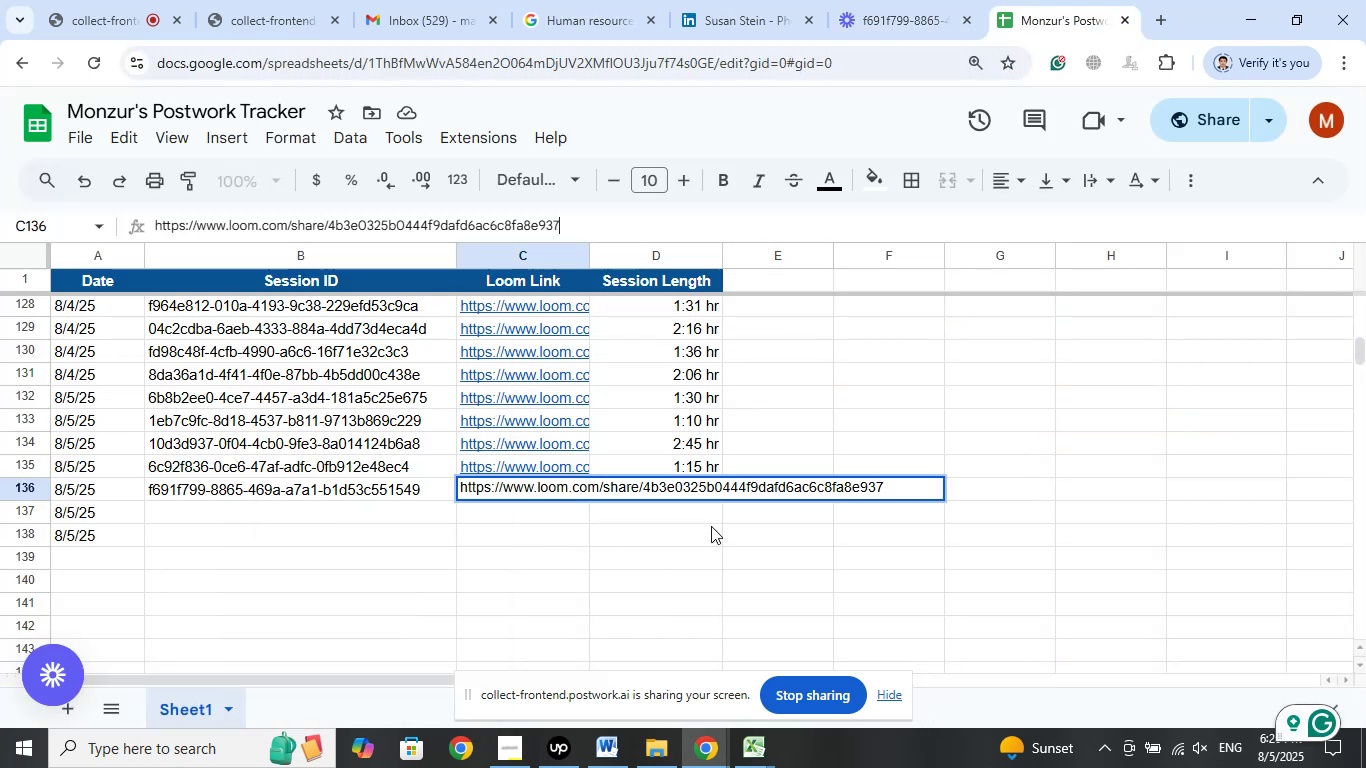 
left_click([778, 415])
 